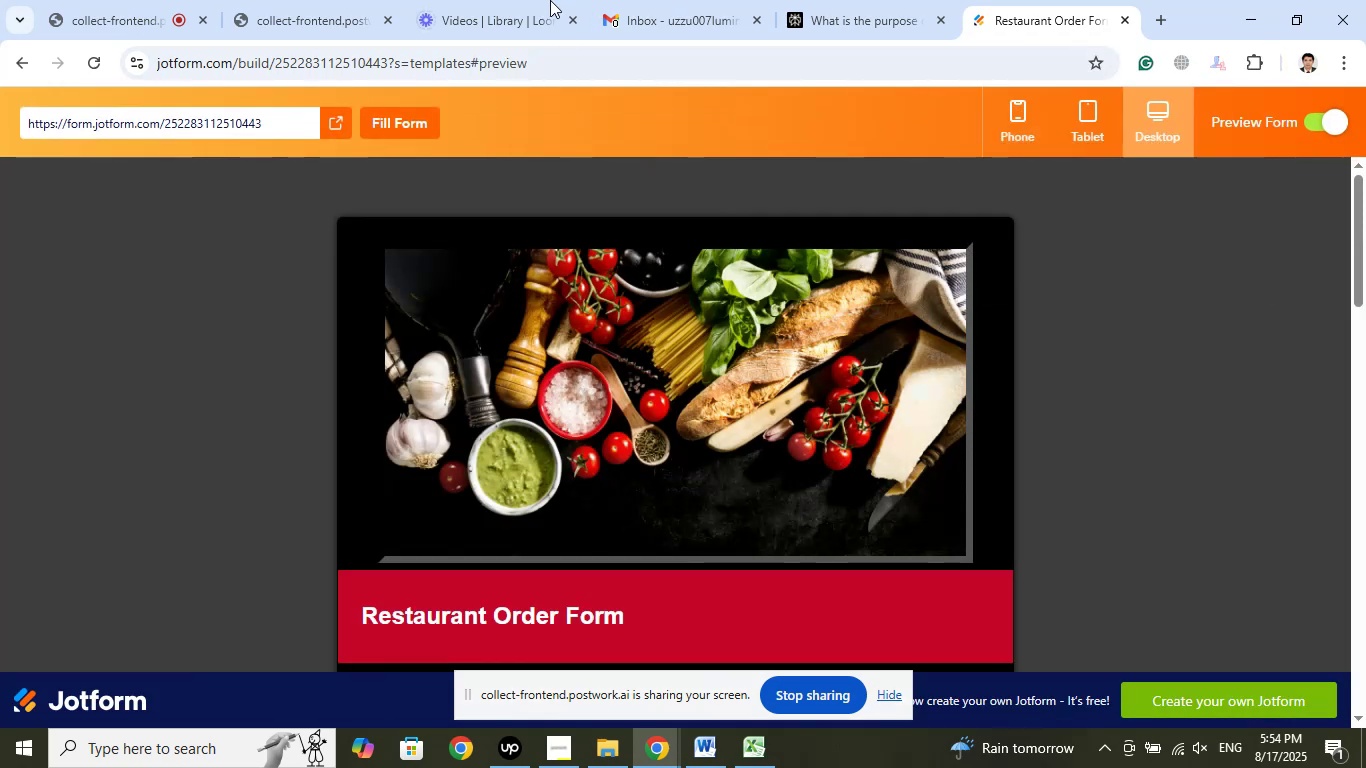 
left_click([490, 0])
 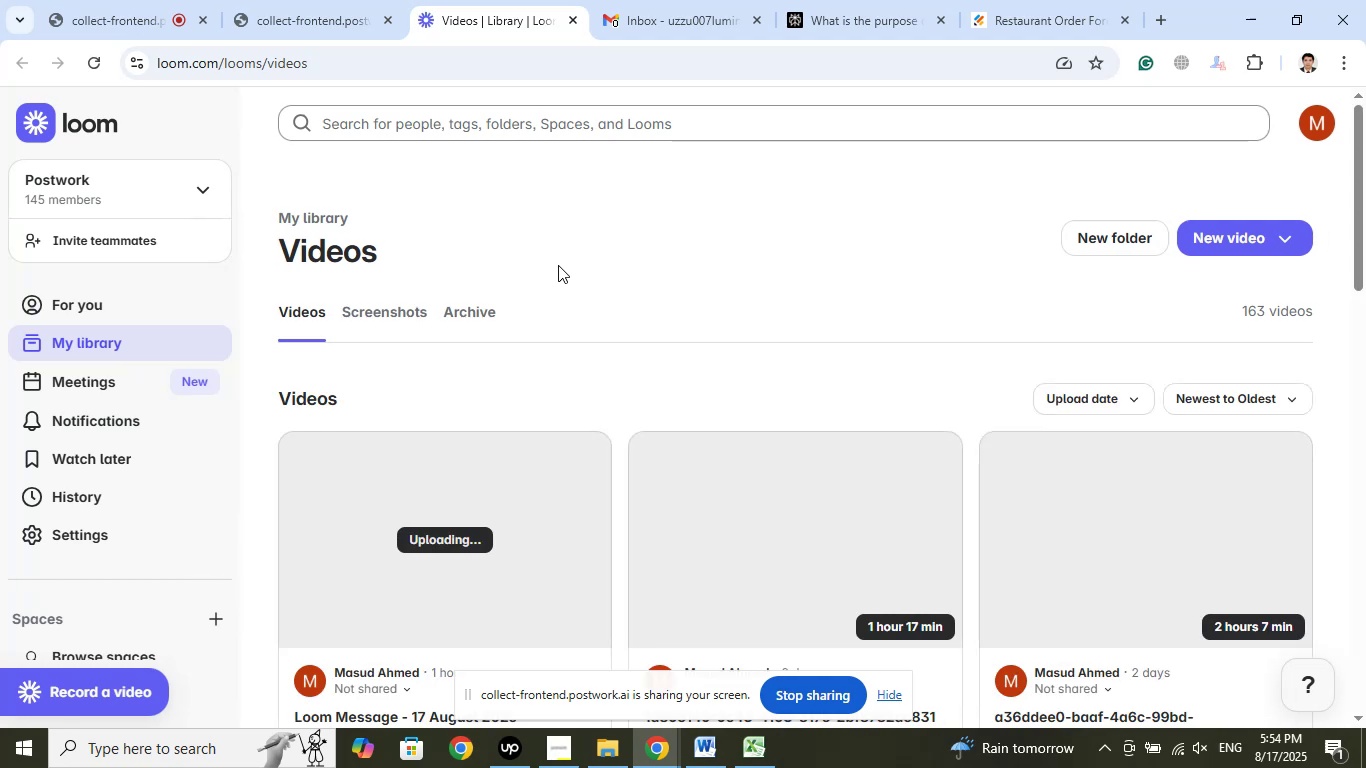 
wait(11.38)
 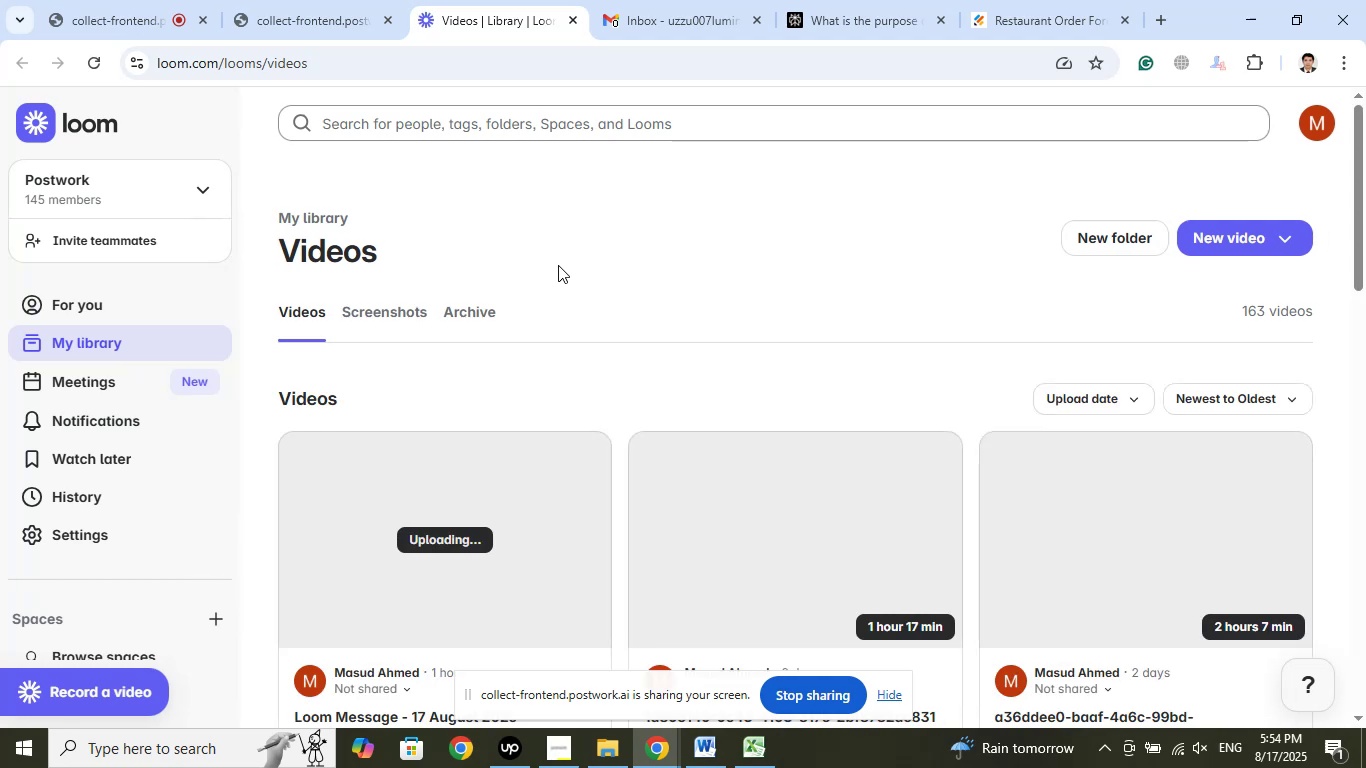 
left_click([138, 0])
 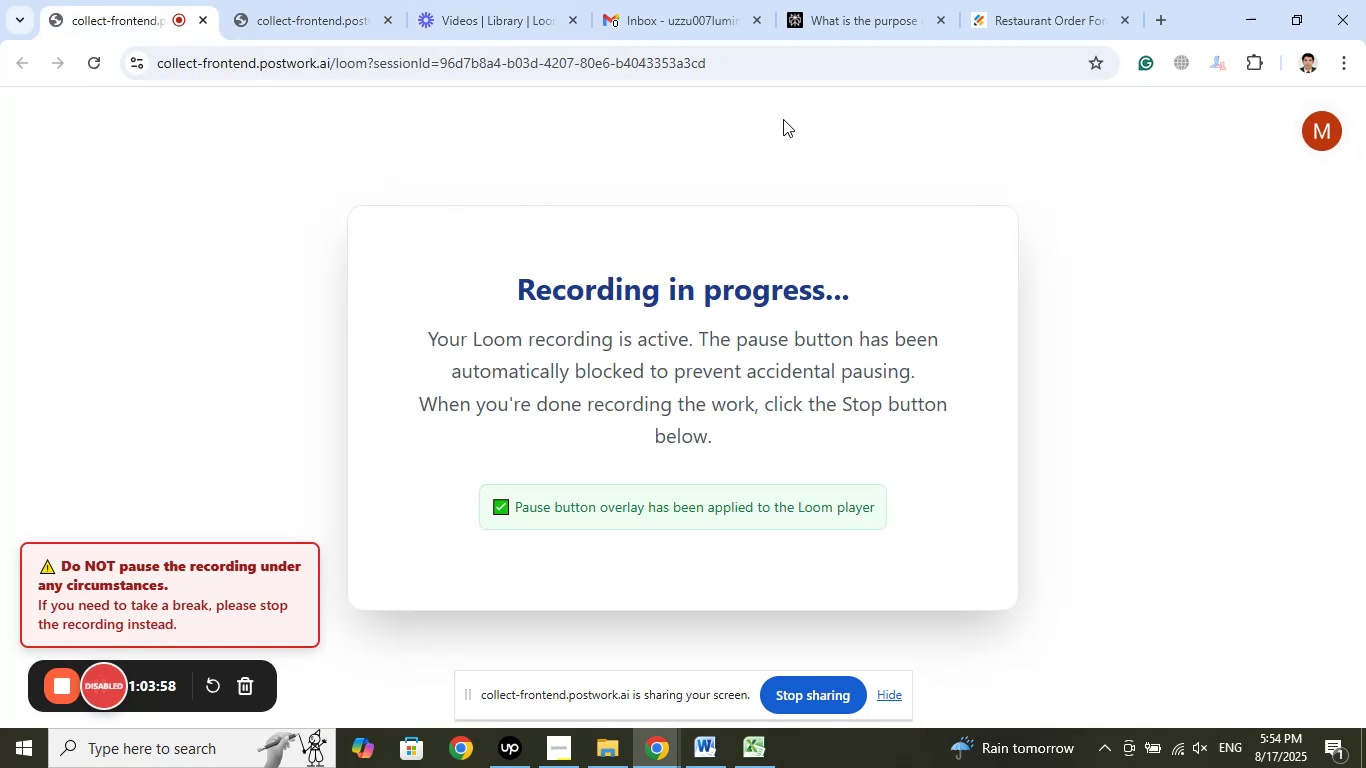 
left_click([1051, 0])
 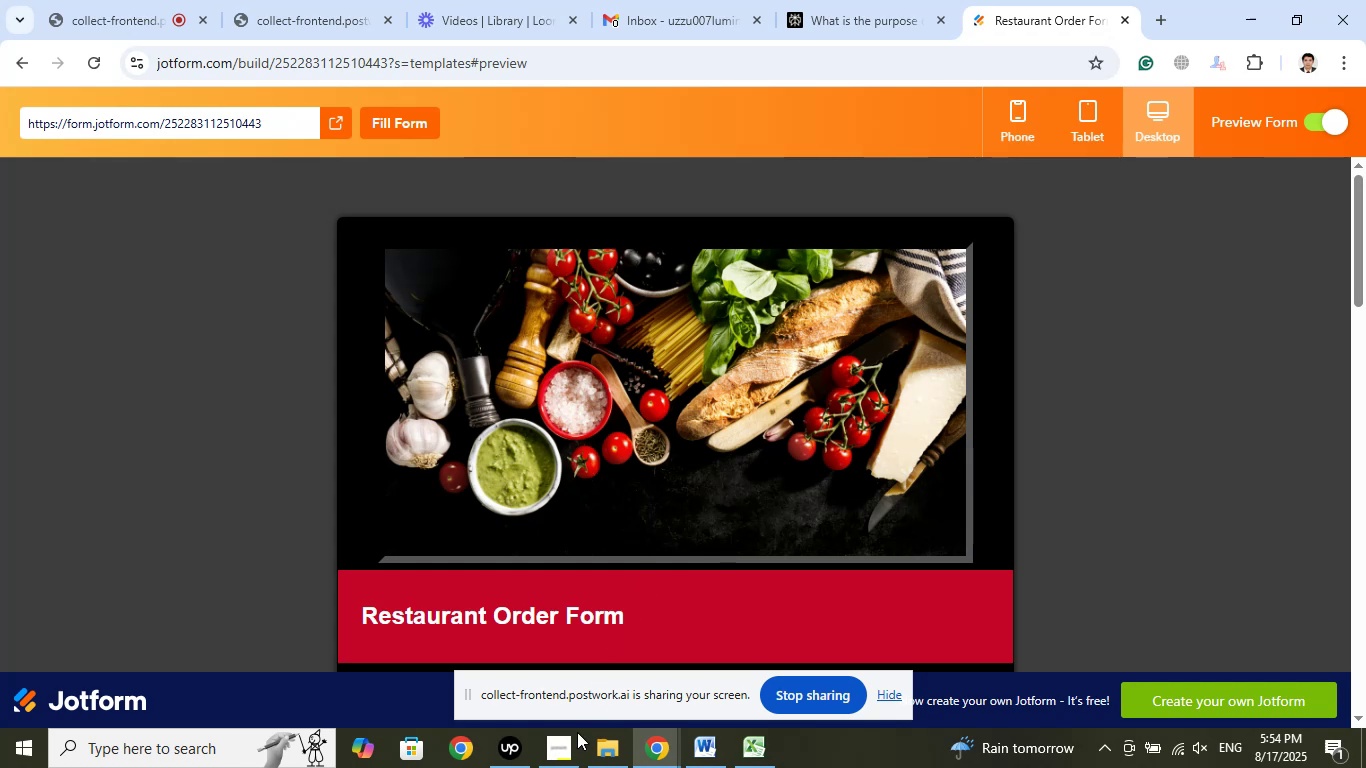 
left_click([566, 743])
 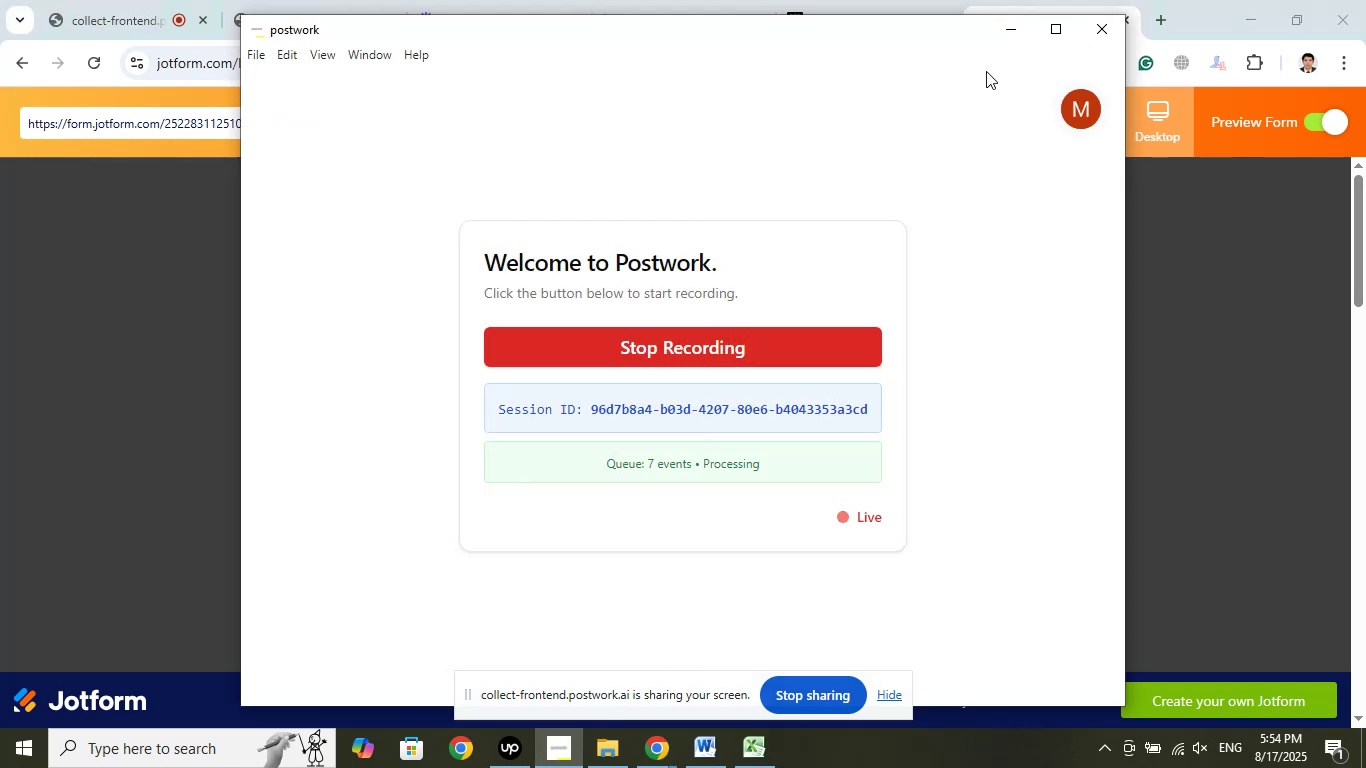 
left_click([1009, 30])
 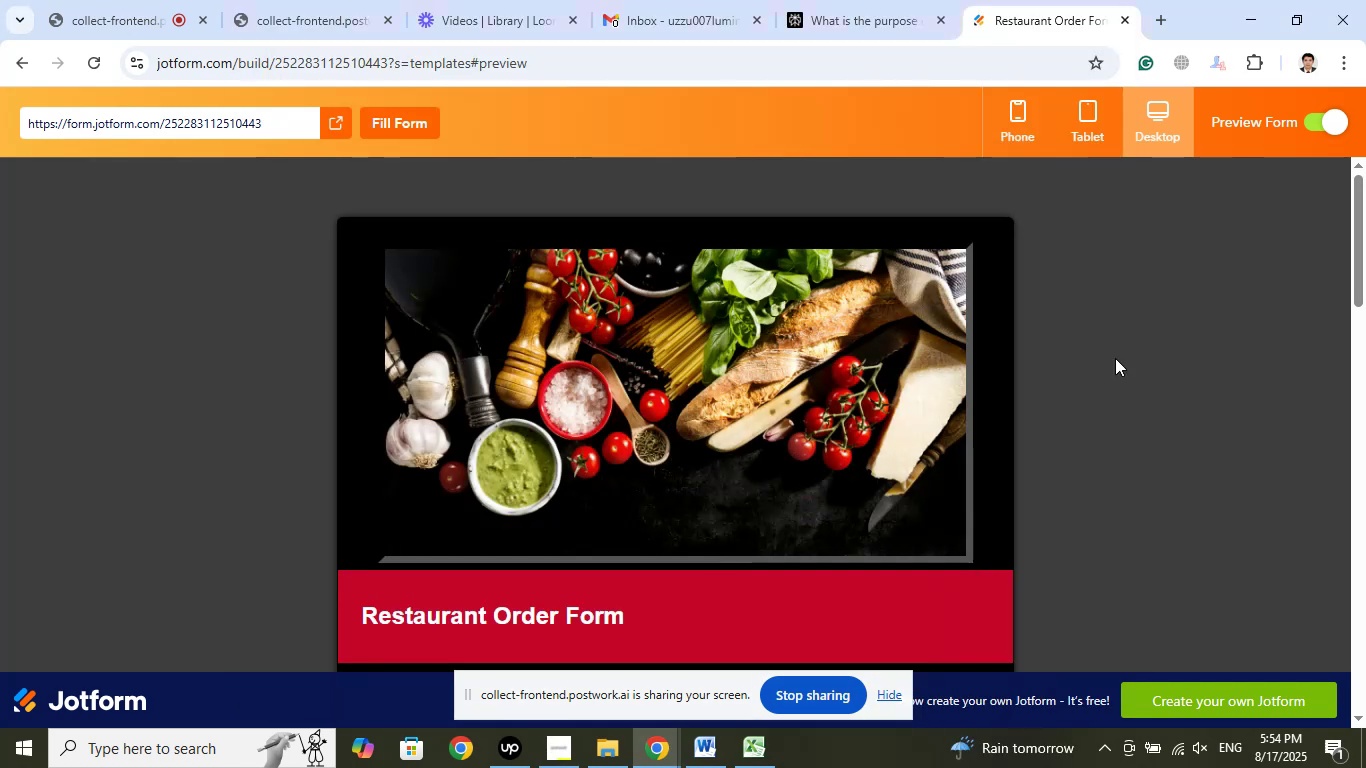 
wait(11.02)
 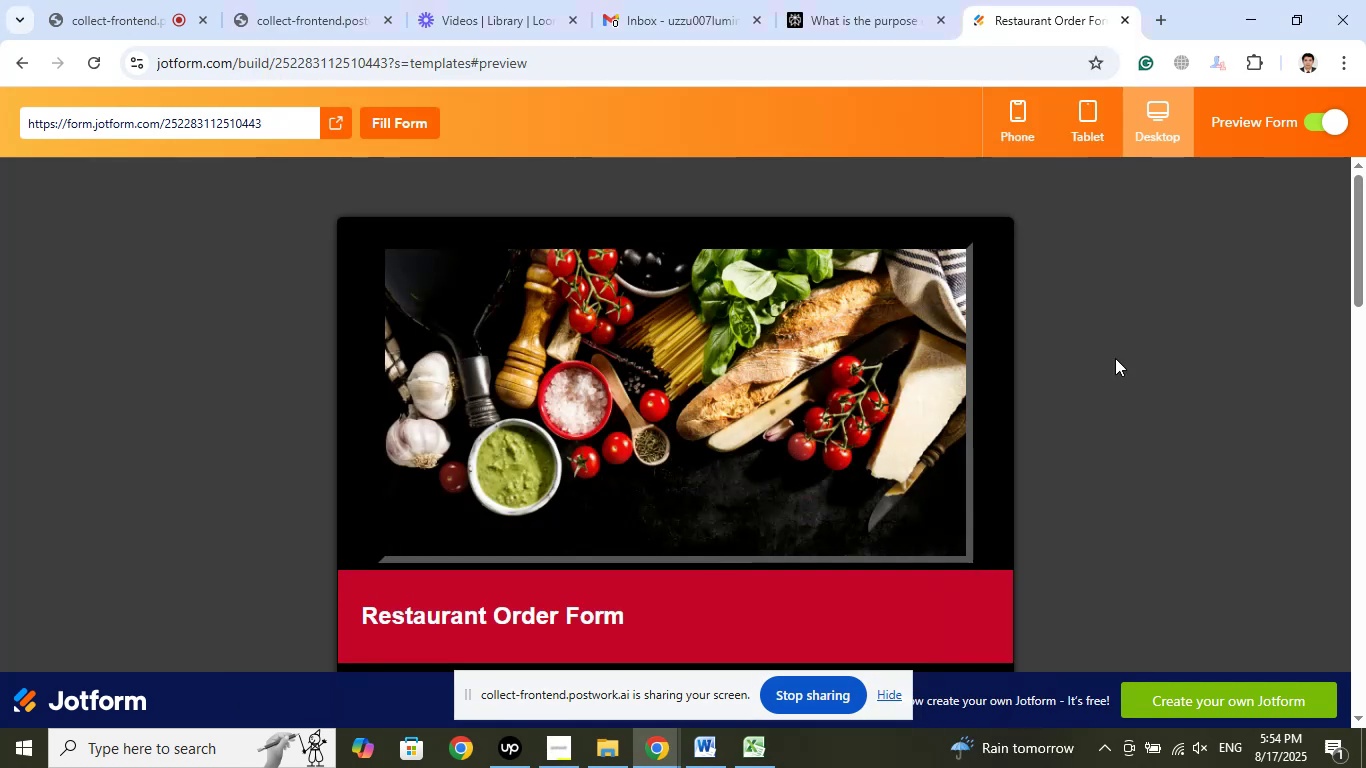 
left_click([120, 0])
 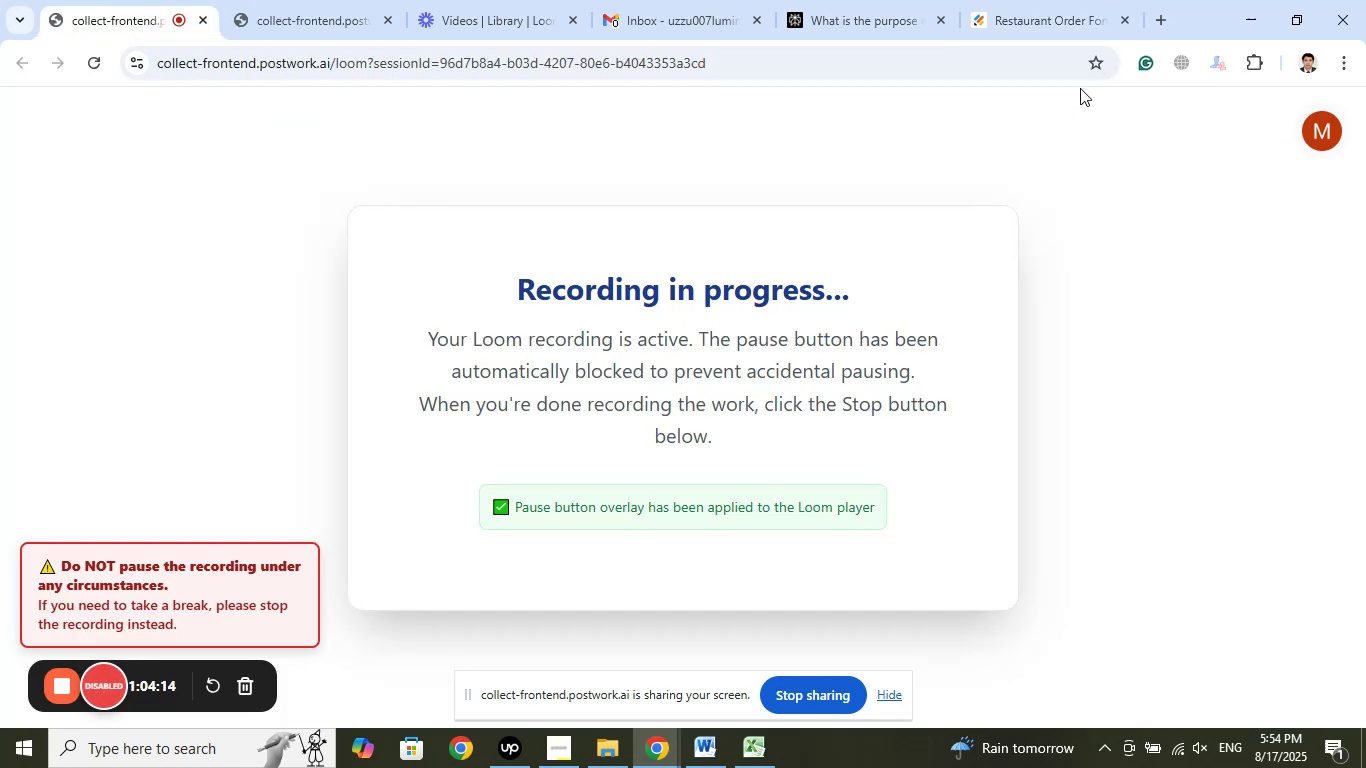 
left_click([1076, 0])
 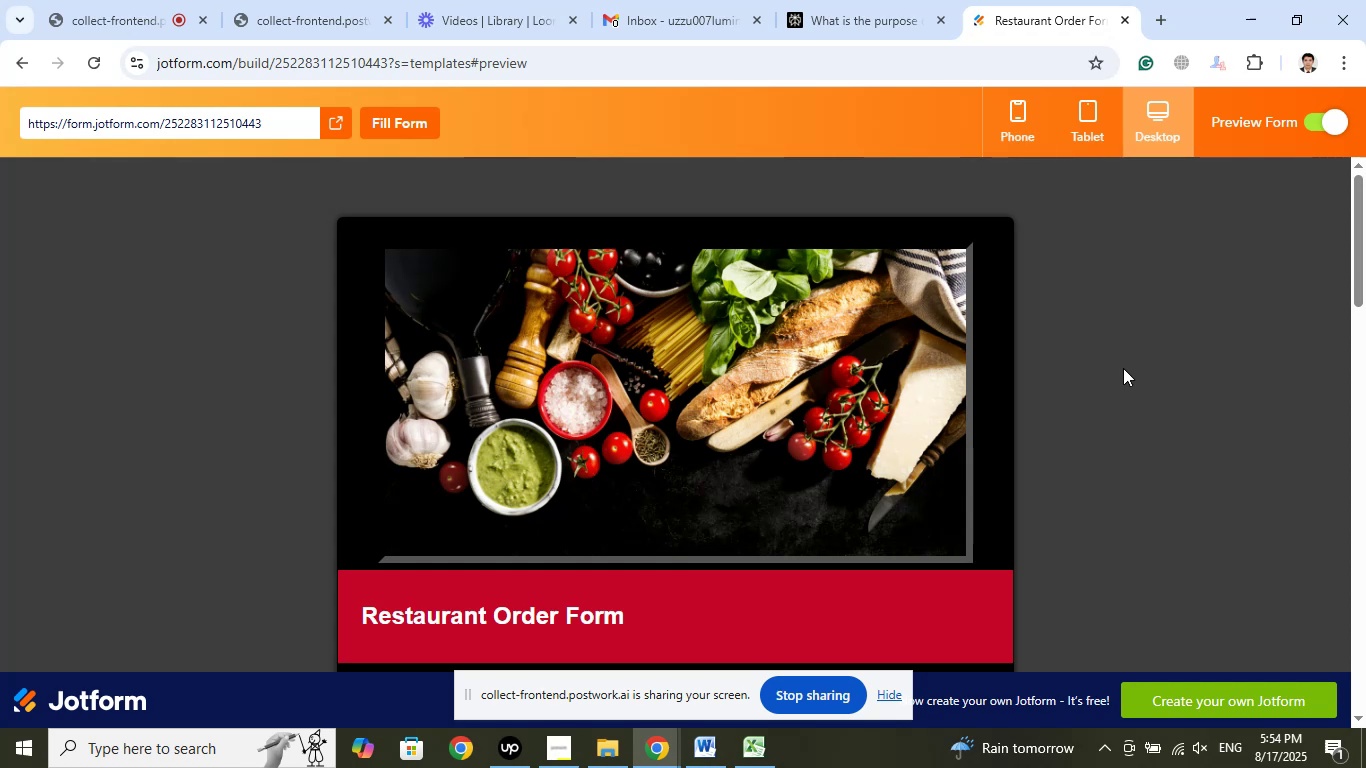 
wait(10.17)
 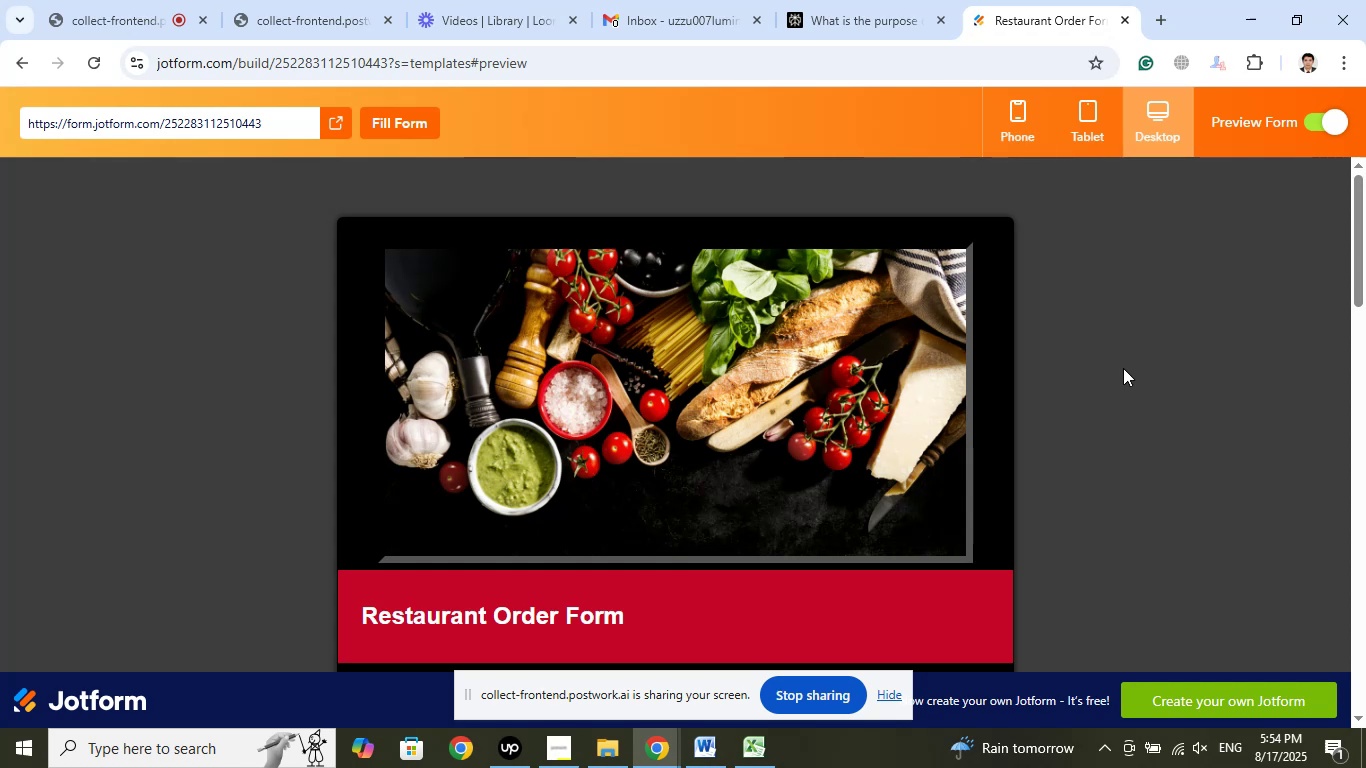 
left_click([505, 750])
 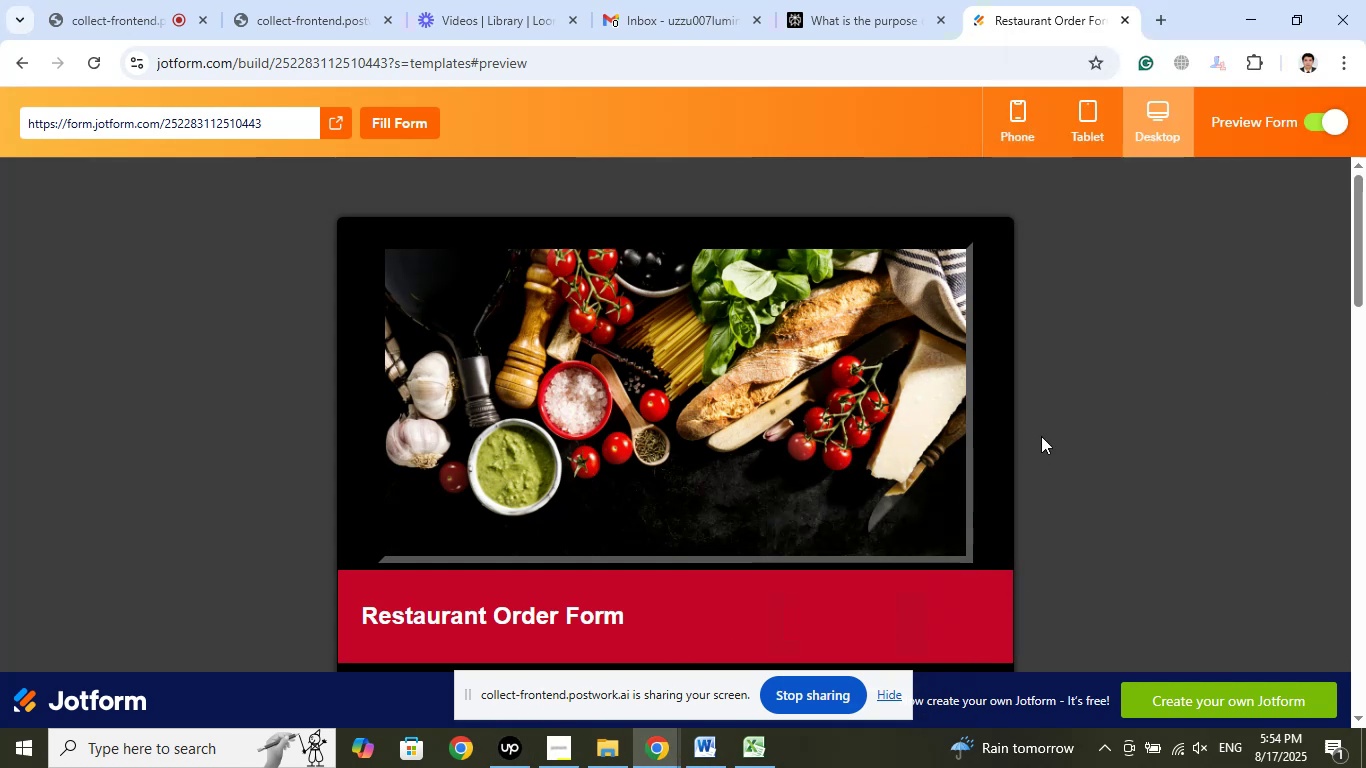 
scroll: coordinate [1041, 436], scroll_direction: down, amount: 6.0
 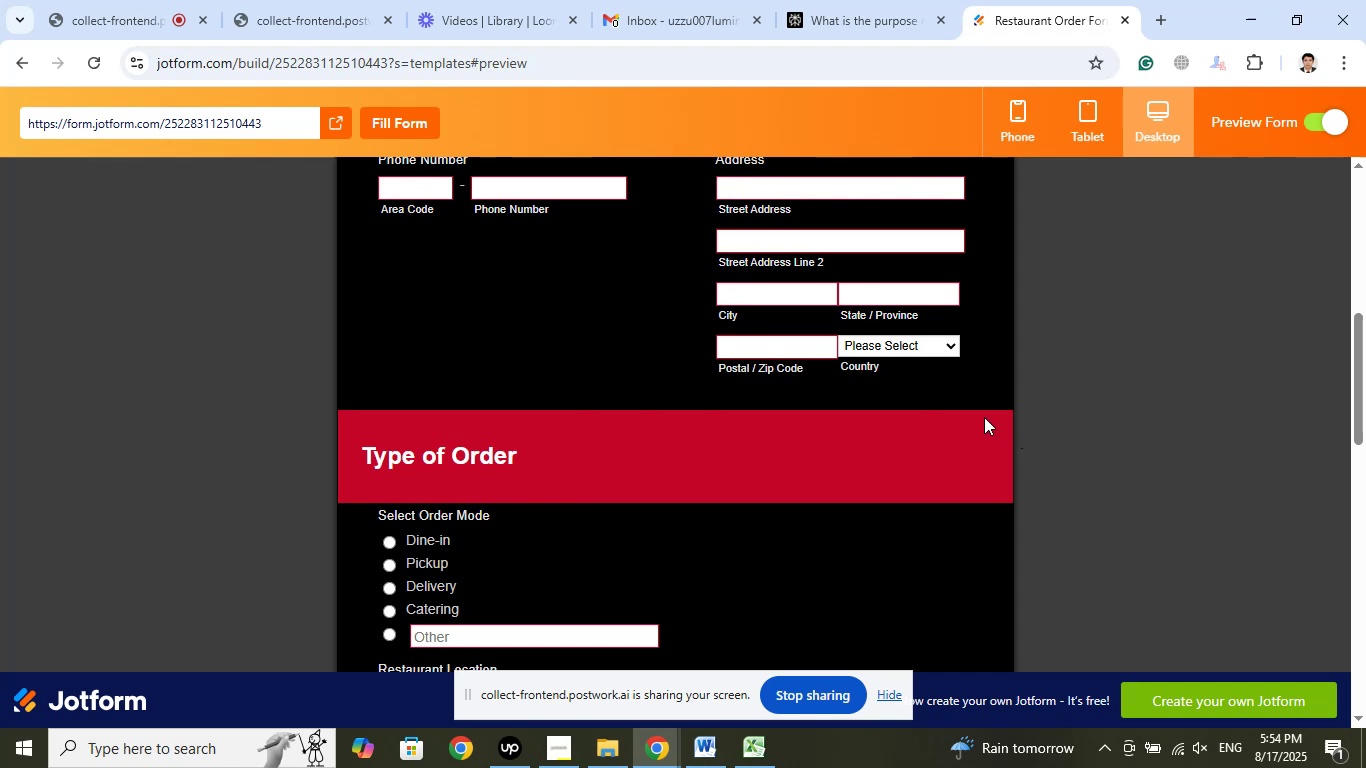 
left_click([929, 342])
 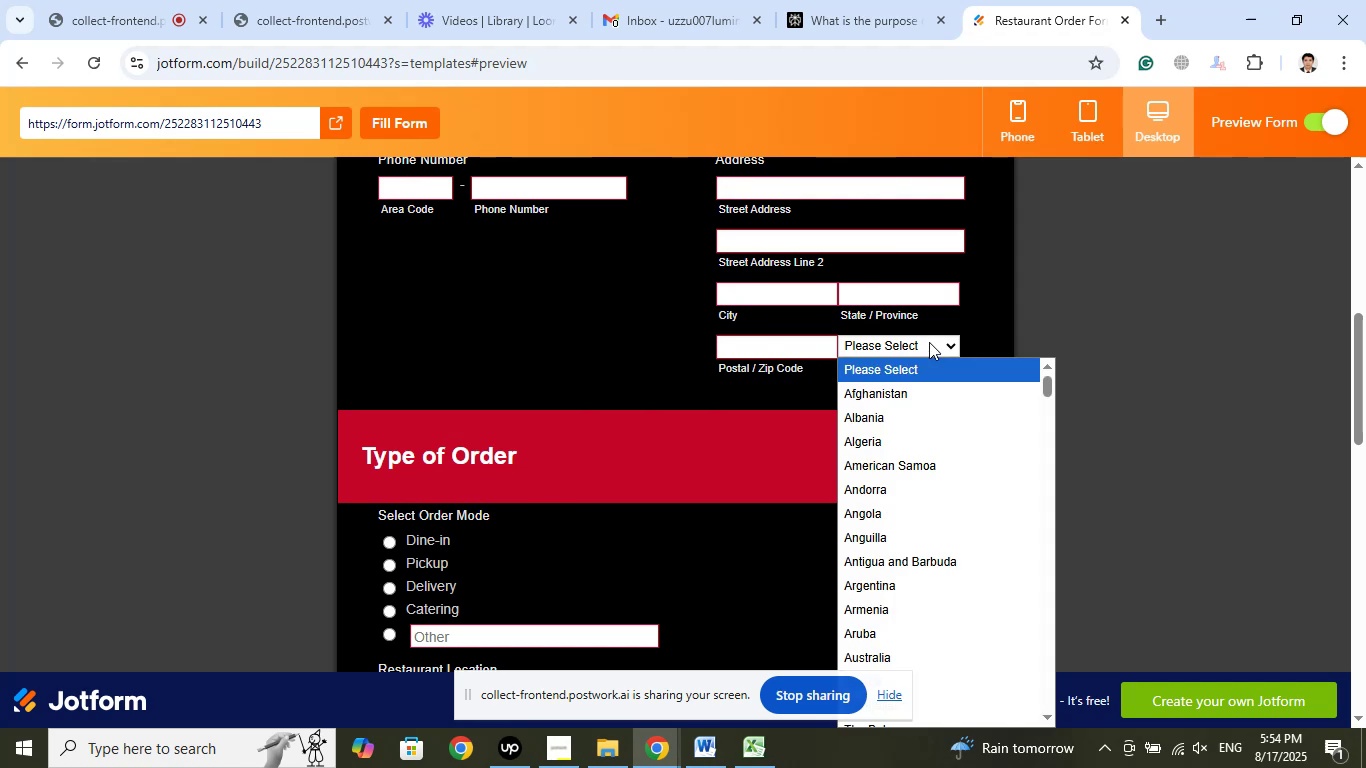 
left_click([929, 342])
 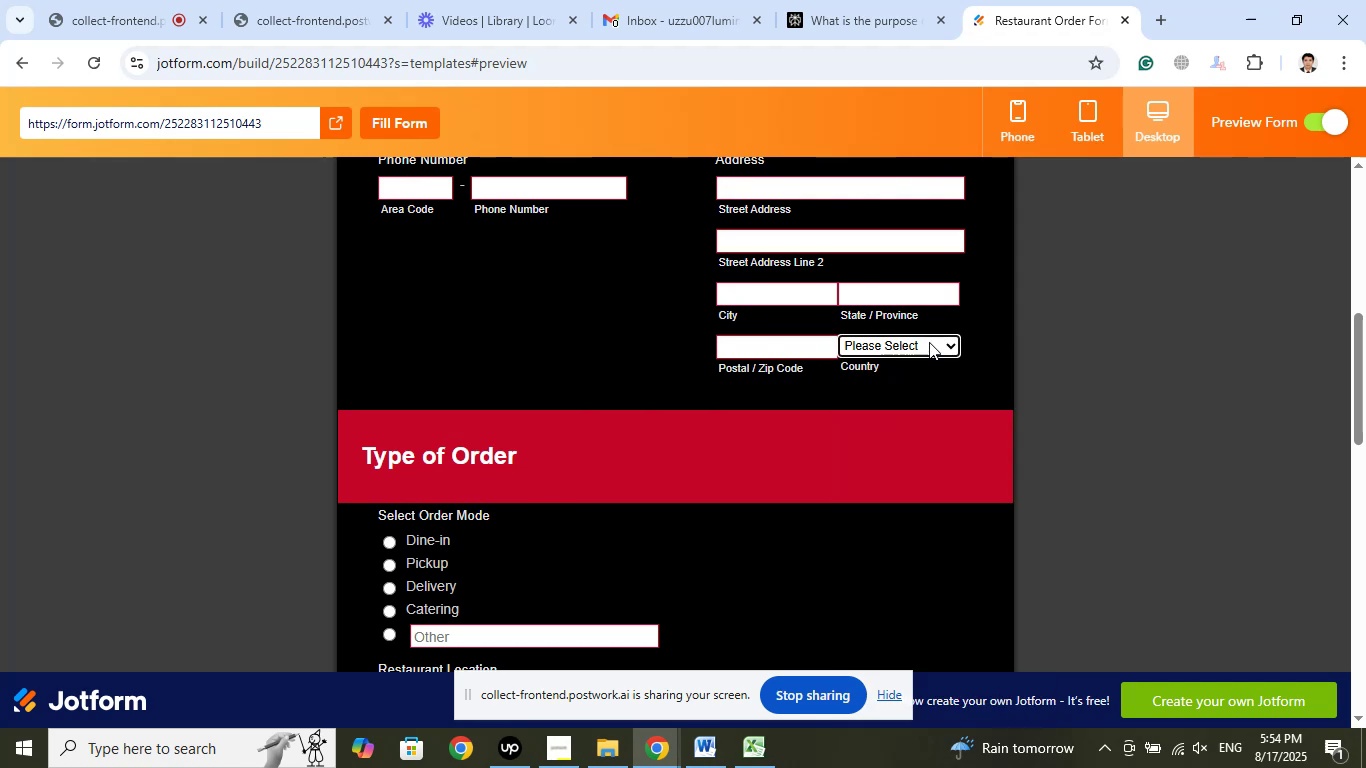 
left_click([785, 292])
 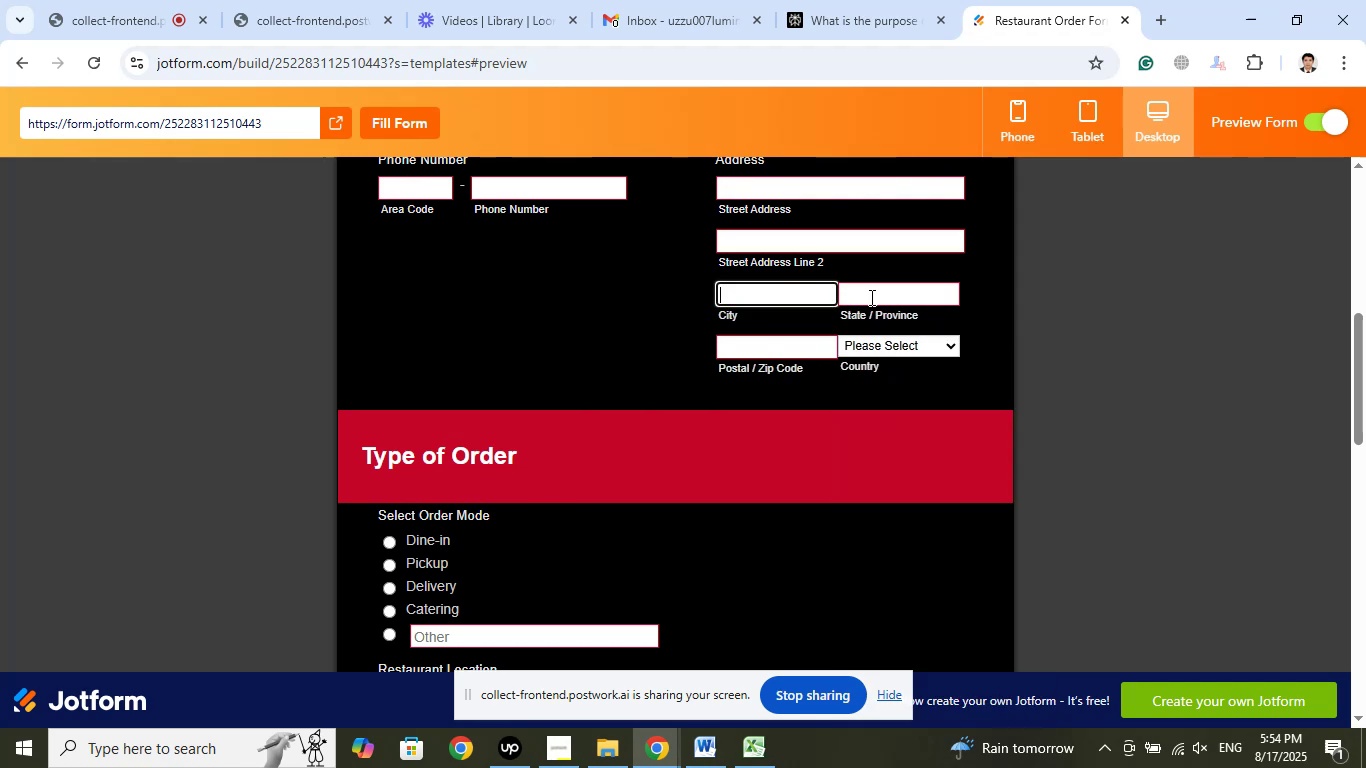 
left_click([870, 297])
 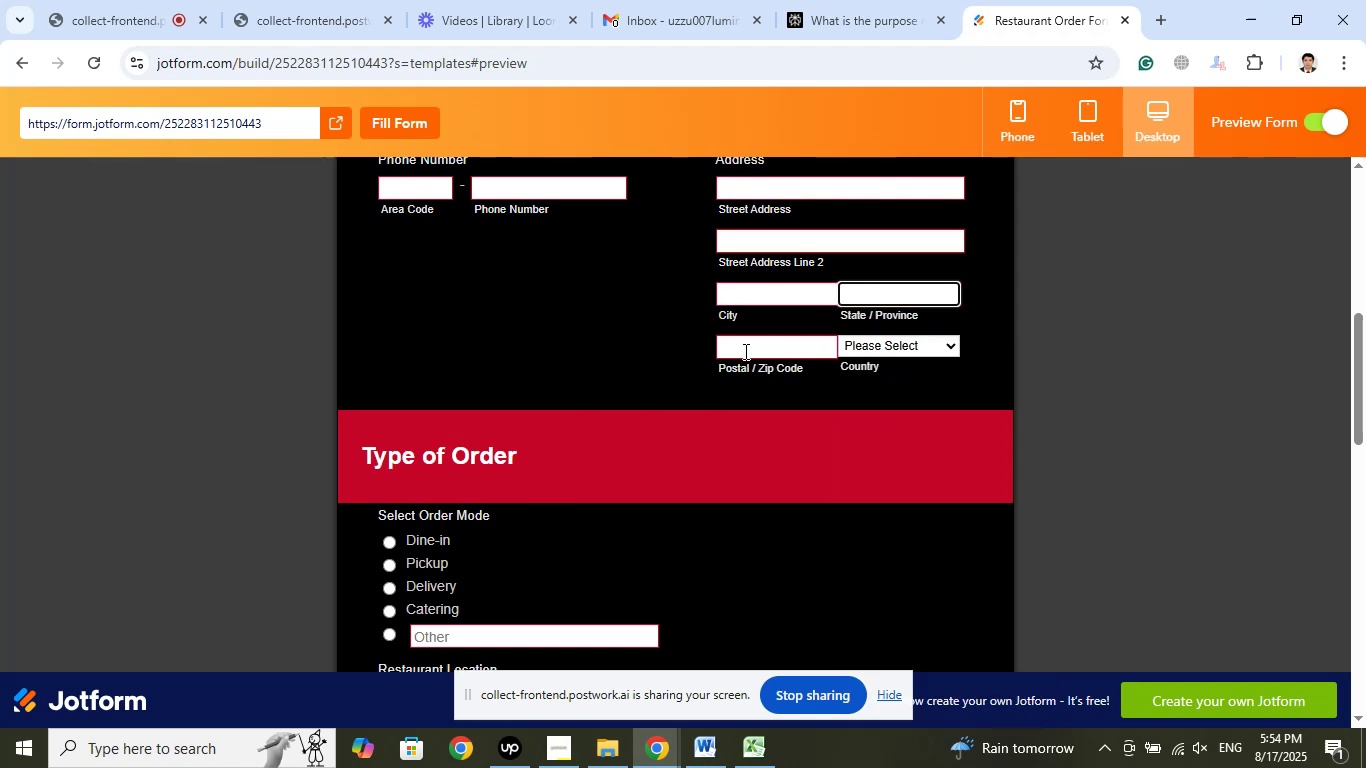 
left_click([744, 351])
 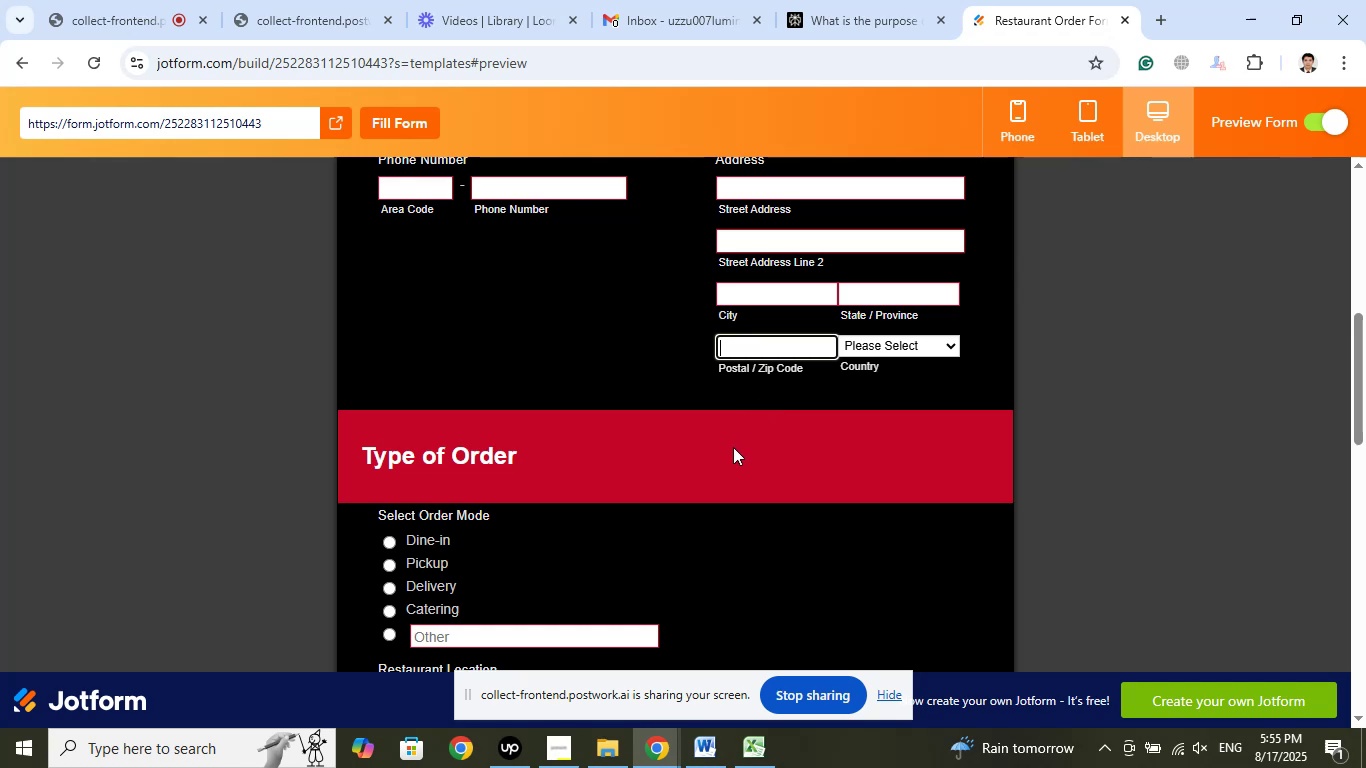 
scroll: coordinate [733, 448], scroll_direction: up, amount: 2.0
 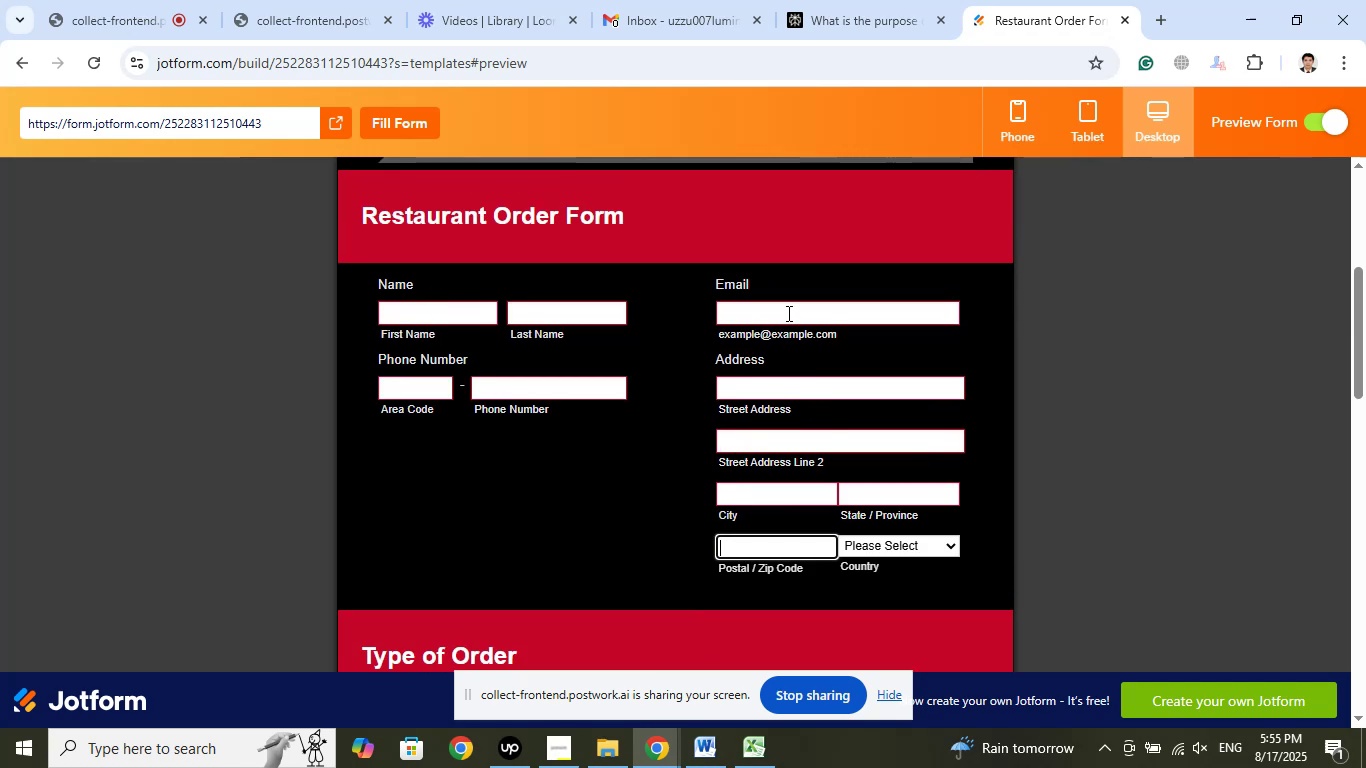 
left_click([787, 311])
 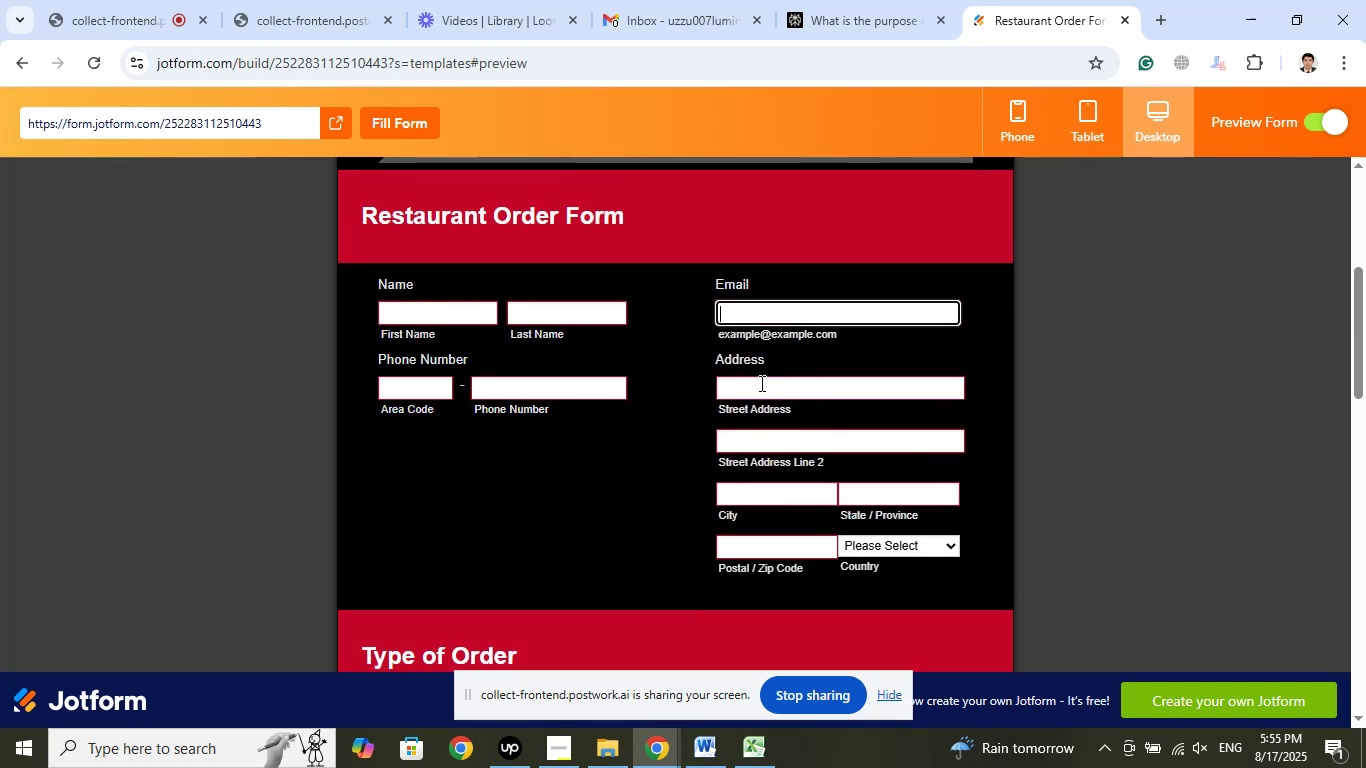 
left_click([760, 383])
 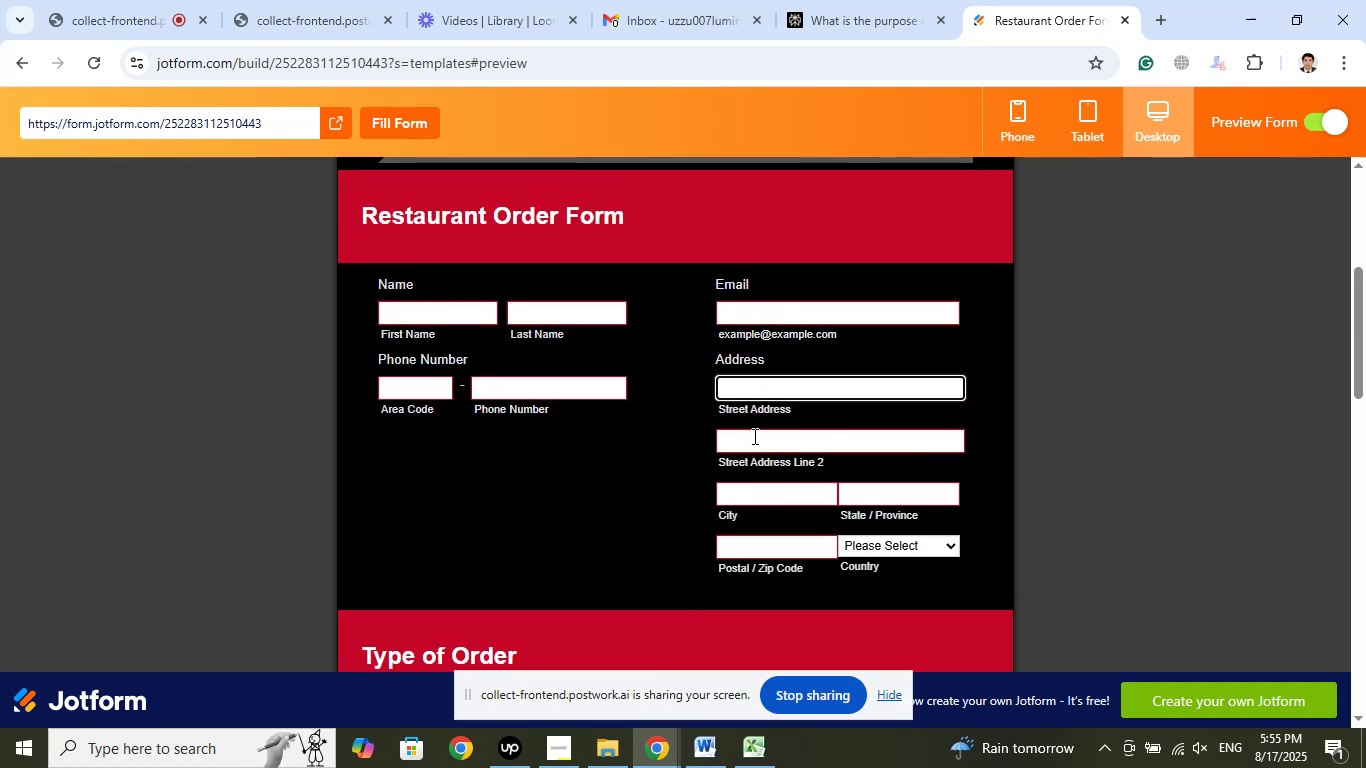 
left_click([753, 436])
 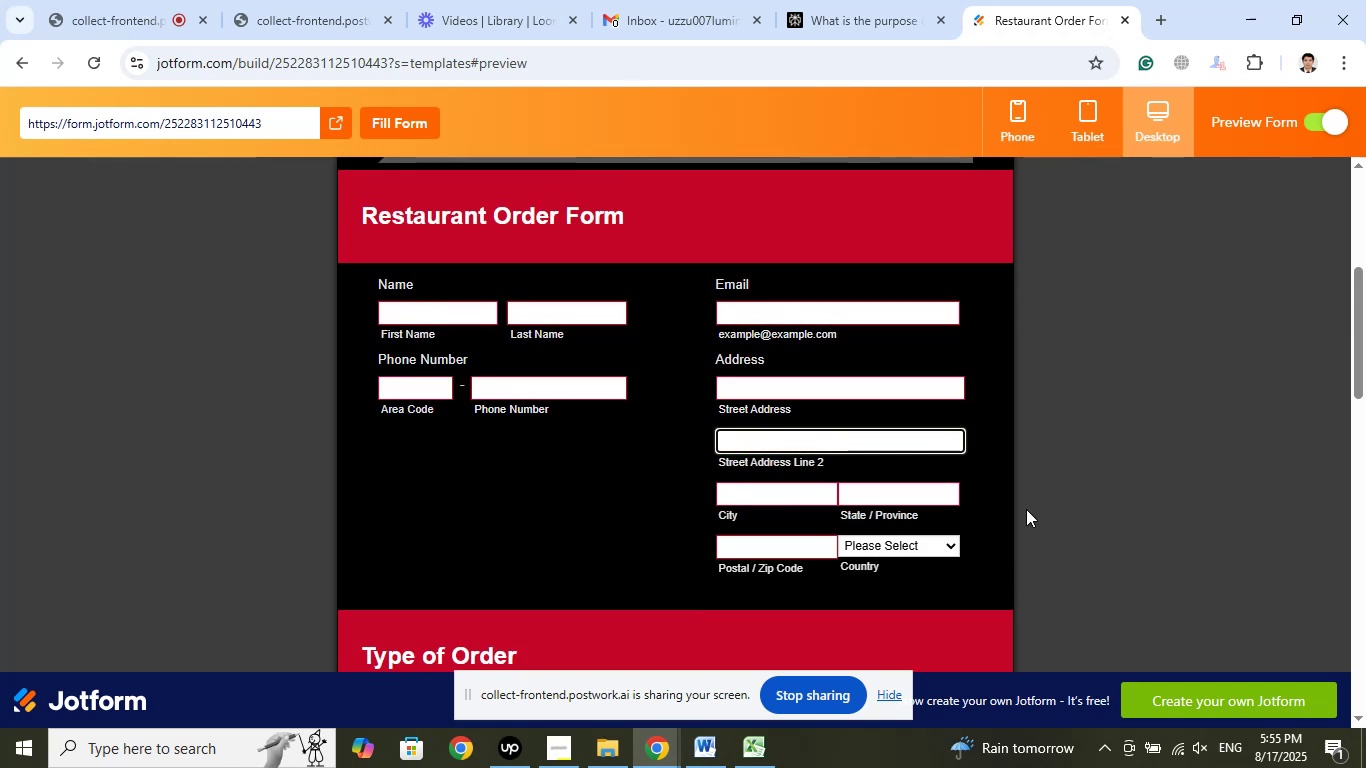 
left_click([1030, 514])
 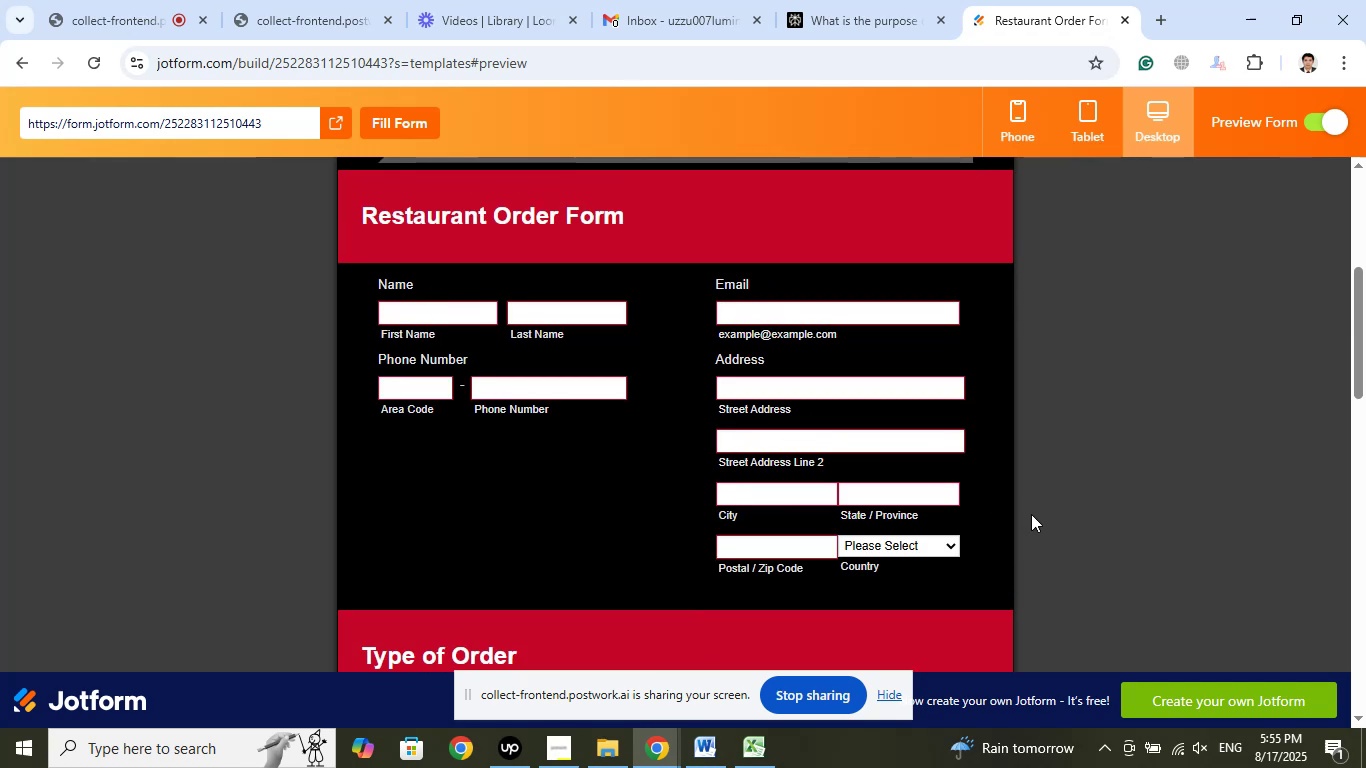 
scroll: coordinate [1031, 514], scroll_direction: down, amount: 5.0
 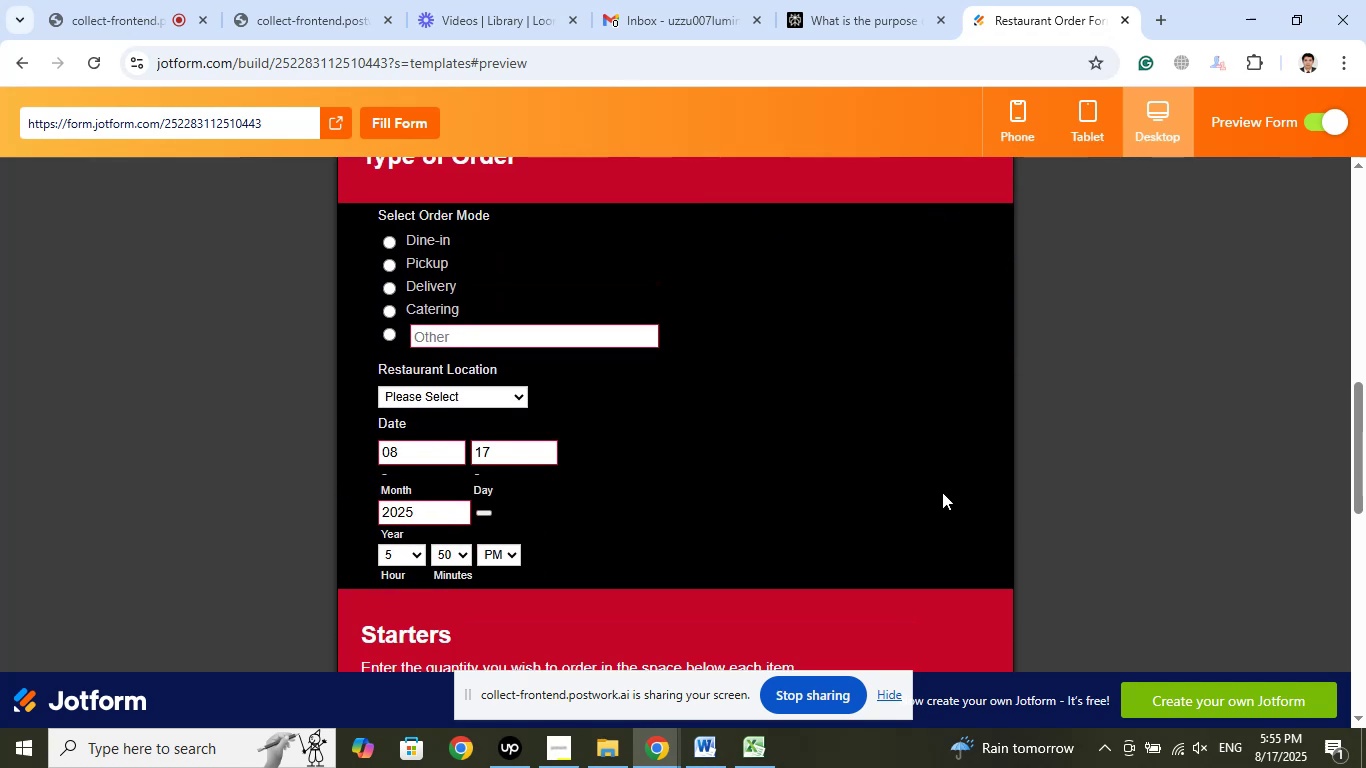 
scroll: coordinate [948, 496], scroll_direction: up, amount: 1.0
 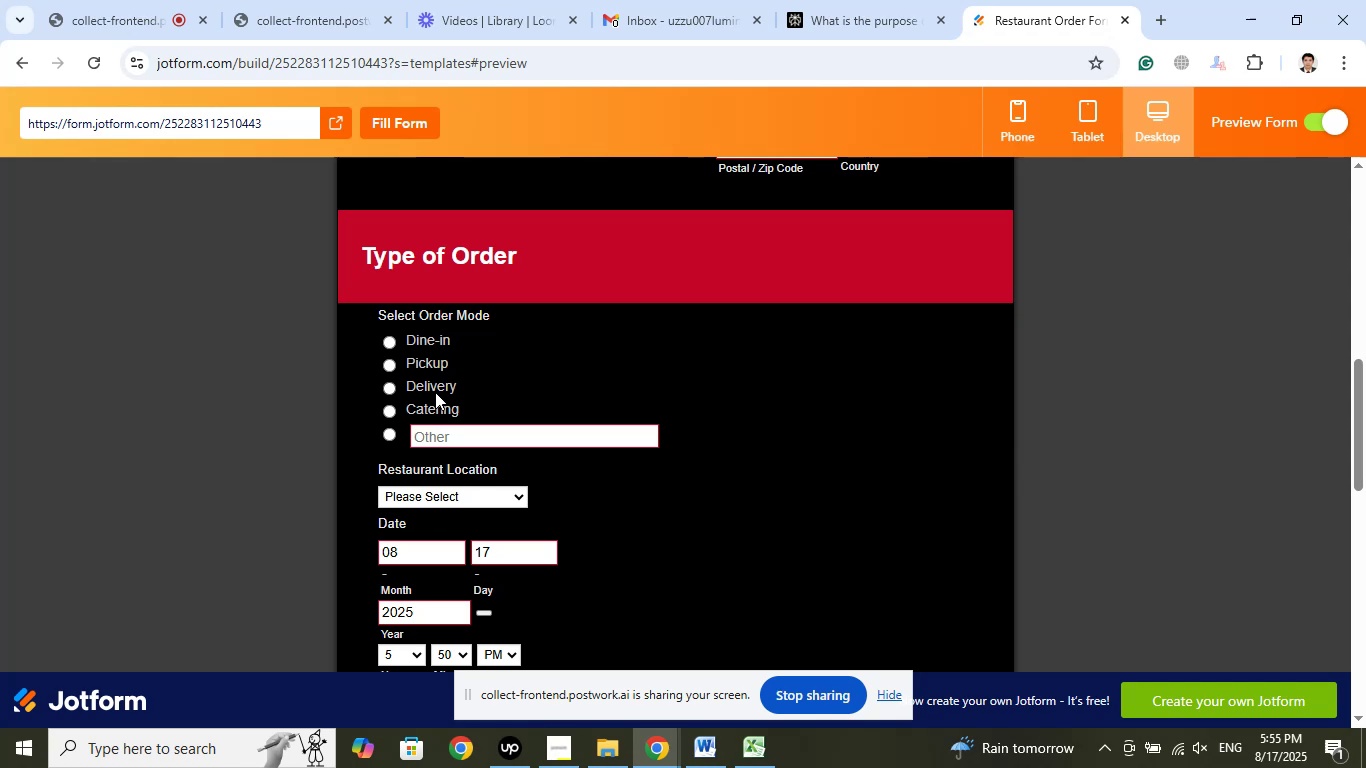 
wait(5.16)
 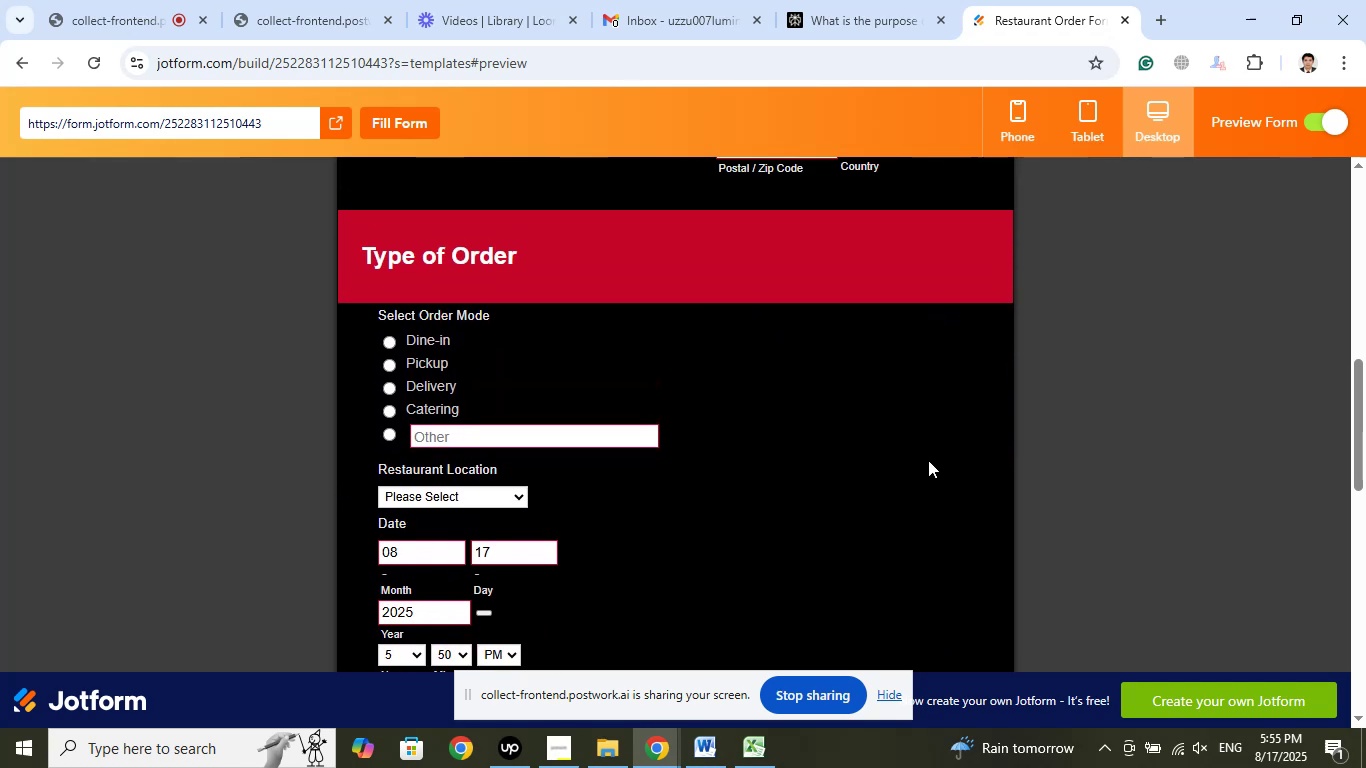 
left_click([435, 388])
 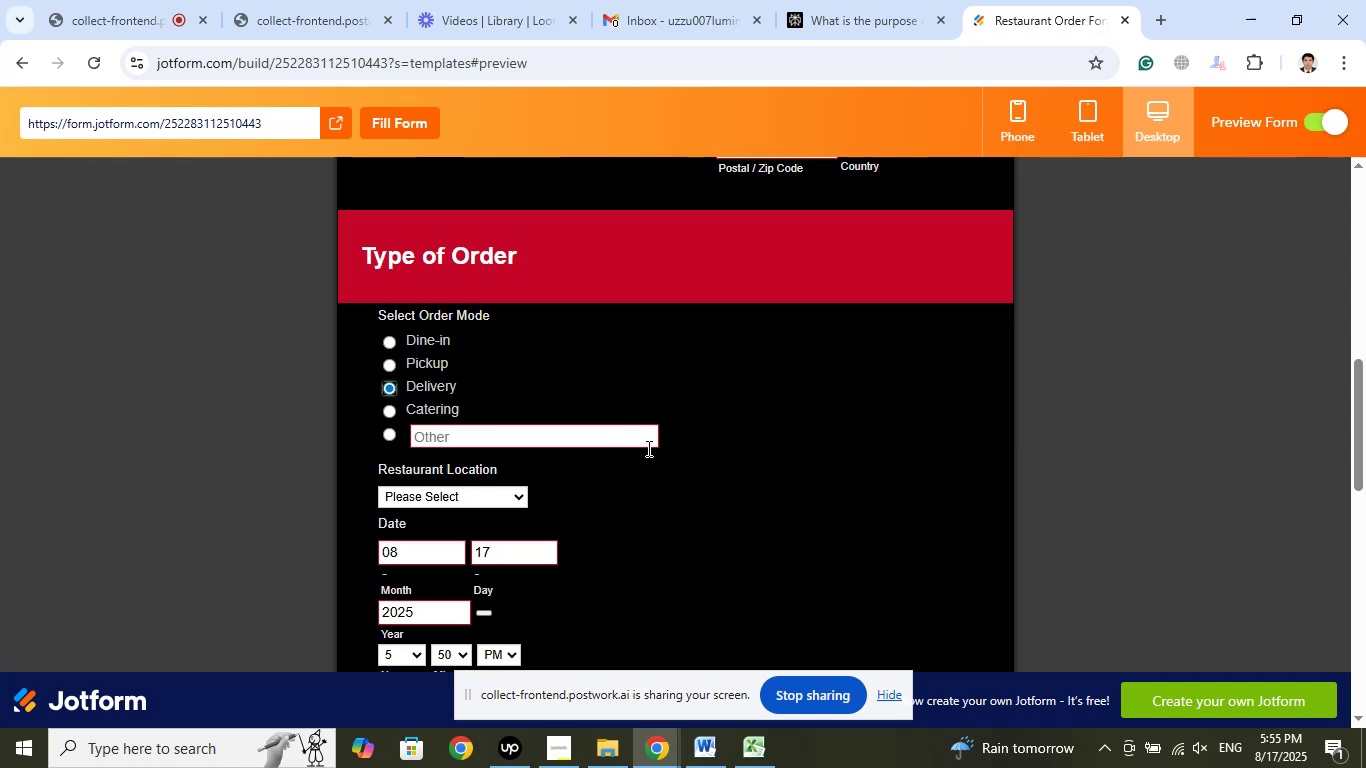 
scroll: coordinate [709, 467], scroll_direction: down, amount: 1.0
 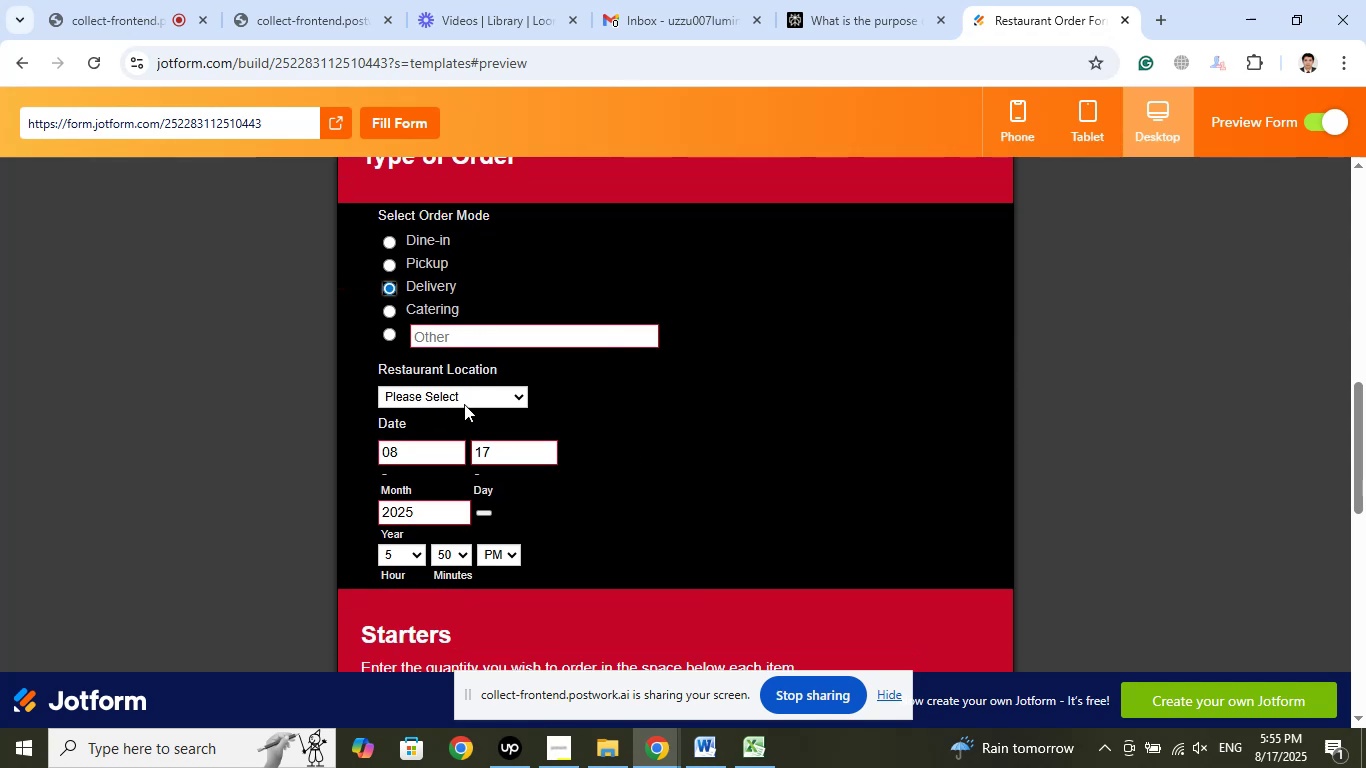 
left_click([472, 400])
 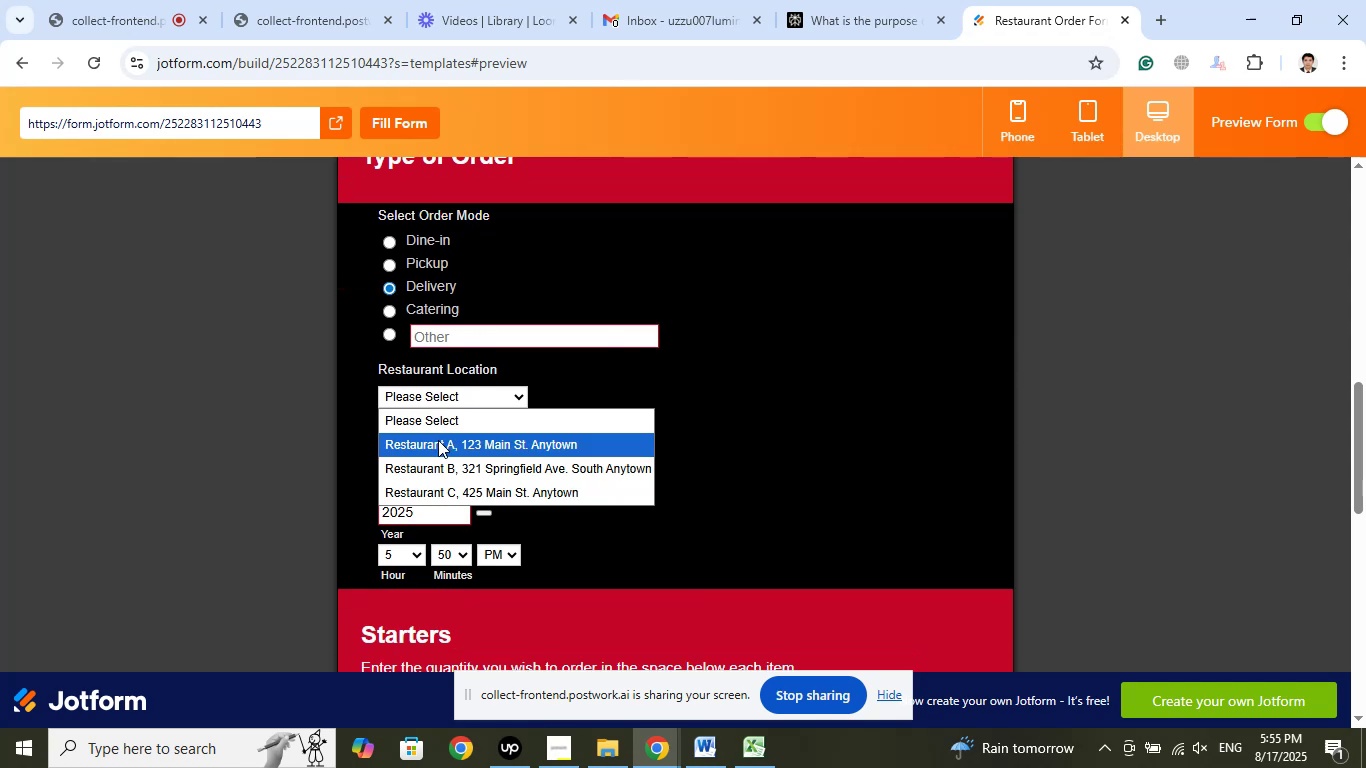 
left_click([437, 442])
 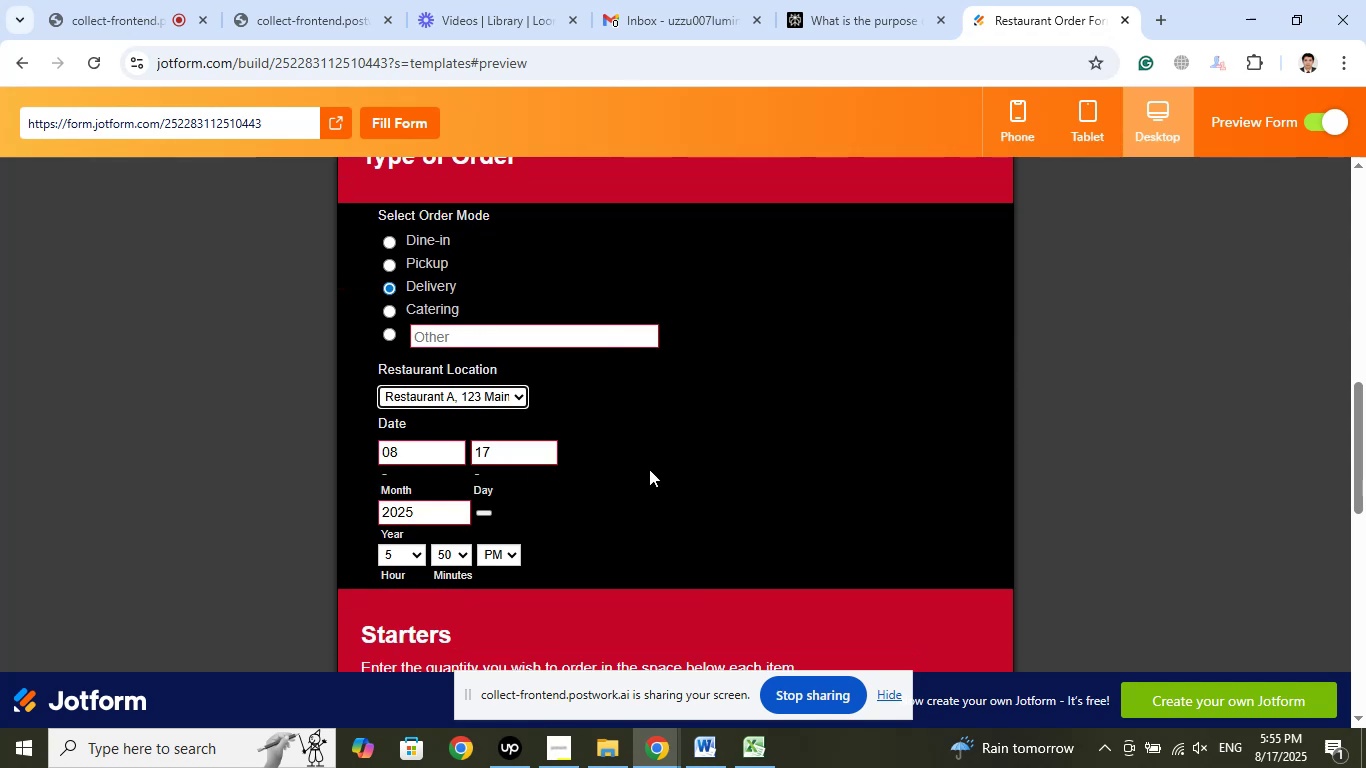 
scroll: coordinate [580, 449], scroll_direction: down, amount: 3.0
 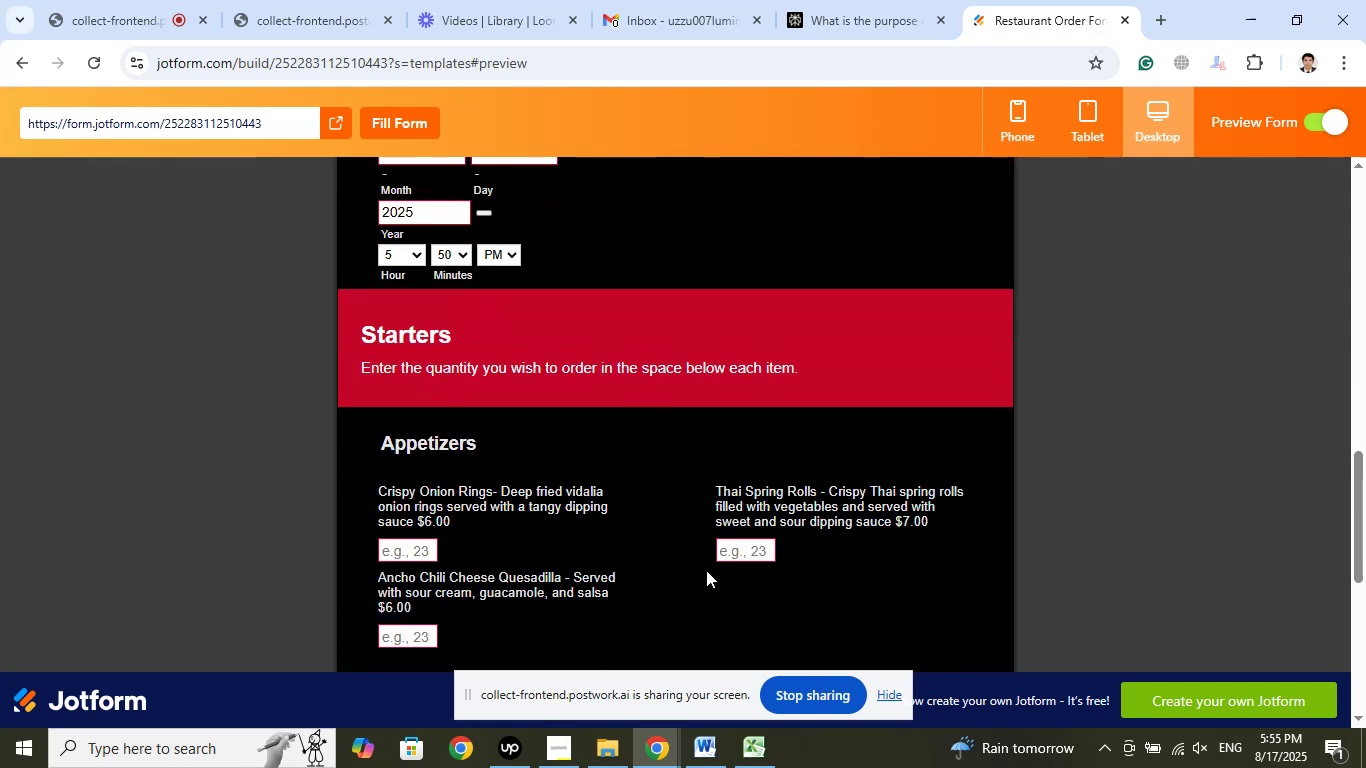 
left_click([726, 554])
 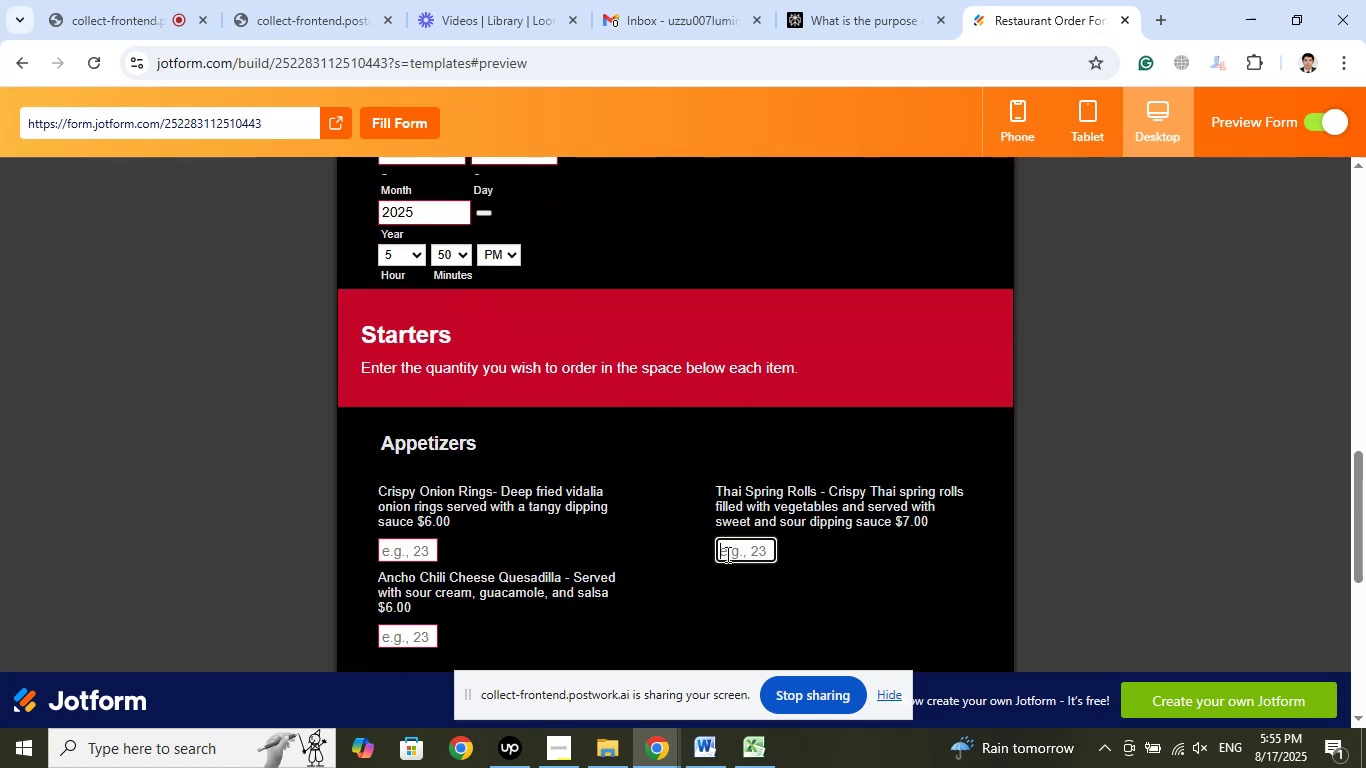 
scroll: coordinate [861, 504], scroll_direction: down, amount: 23.0
 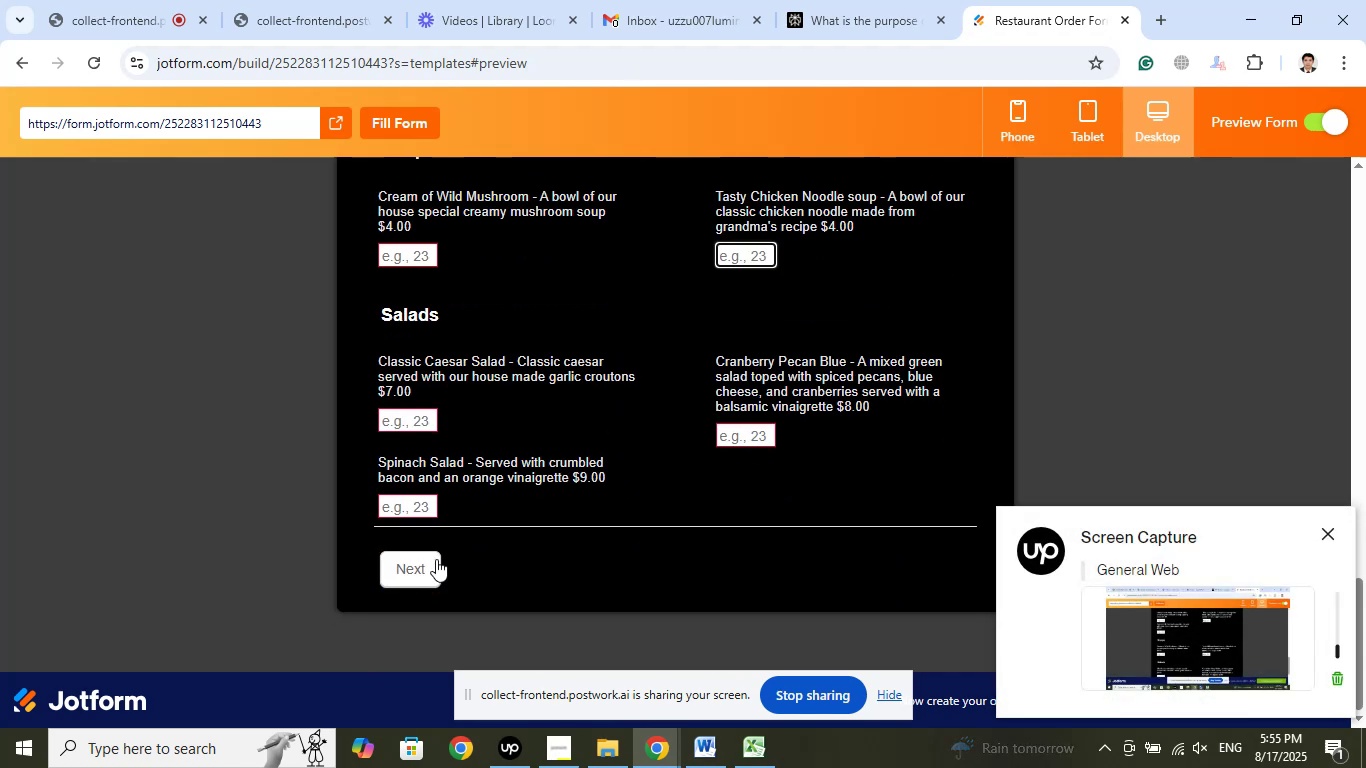 
left_click([424, 562])
 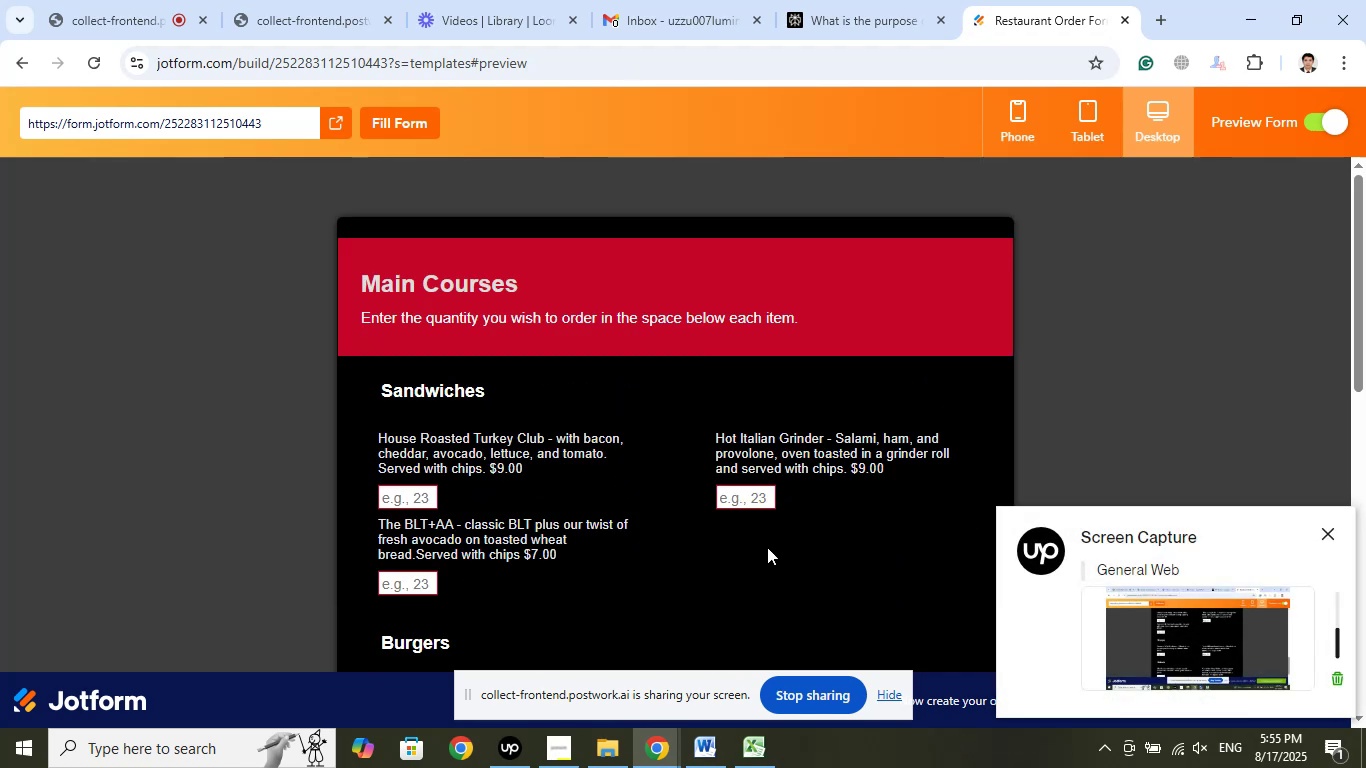 
scroll: coordinate [641, 455], scroll_direction: down, amount: 3.0
 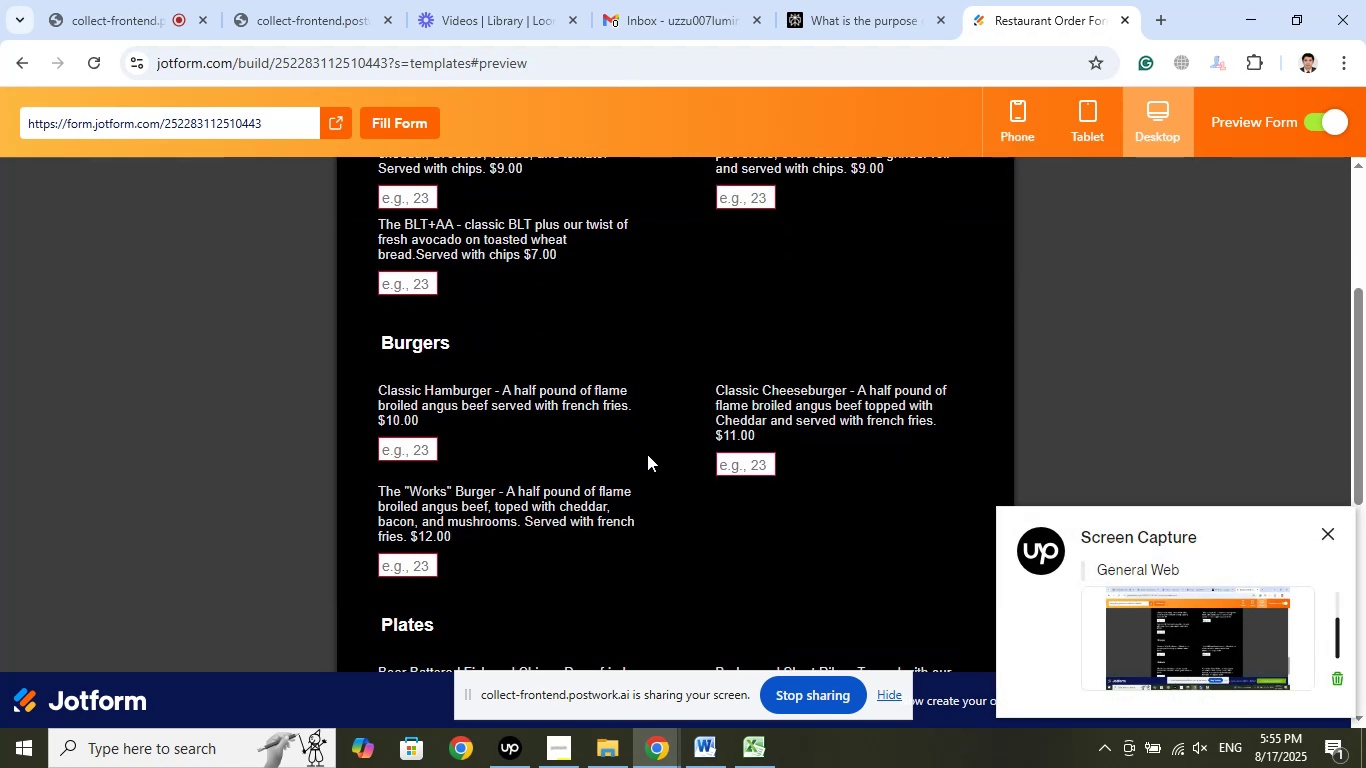 
scroll: coordinate [649, 454], scroll_direction: up, amount: 3.0
 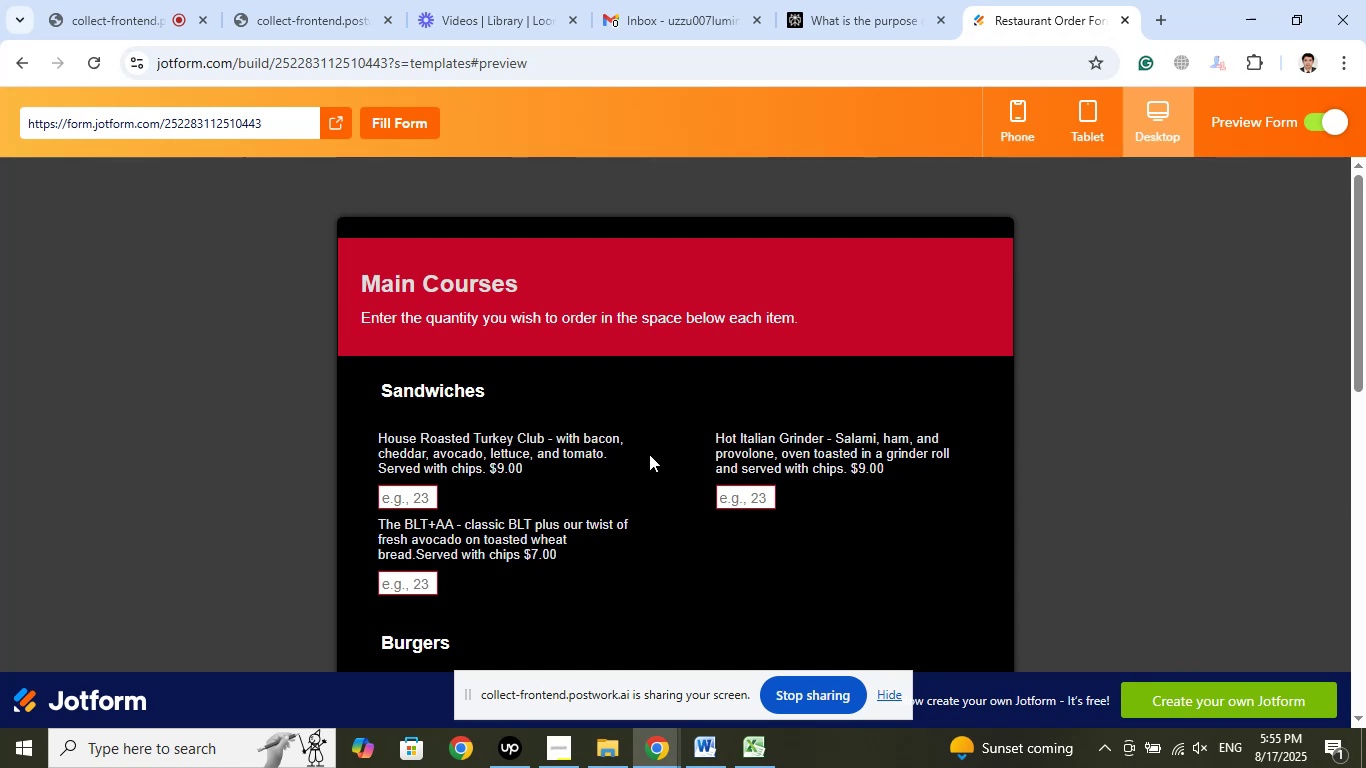 
wait(8.06)
 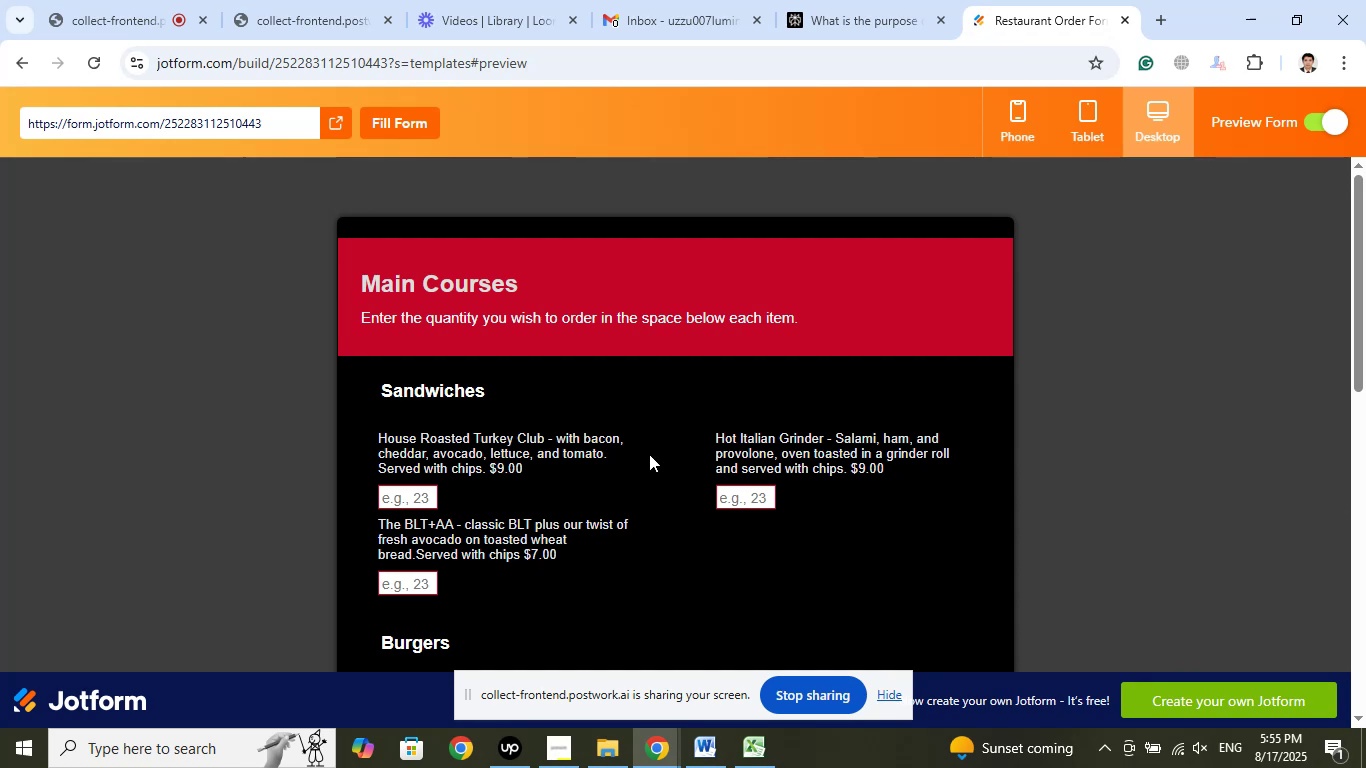 
scroll: coordinate [676, 409], scroll_direction: down, amount: 3.0
 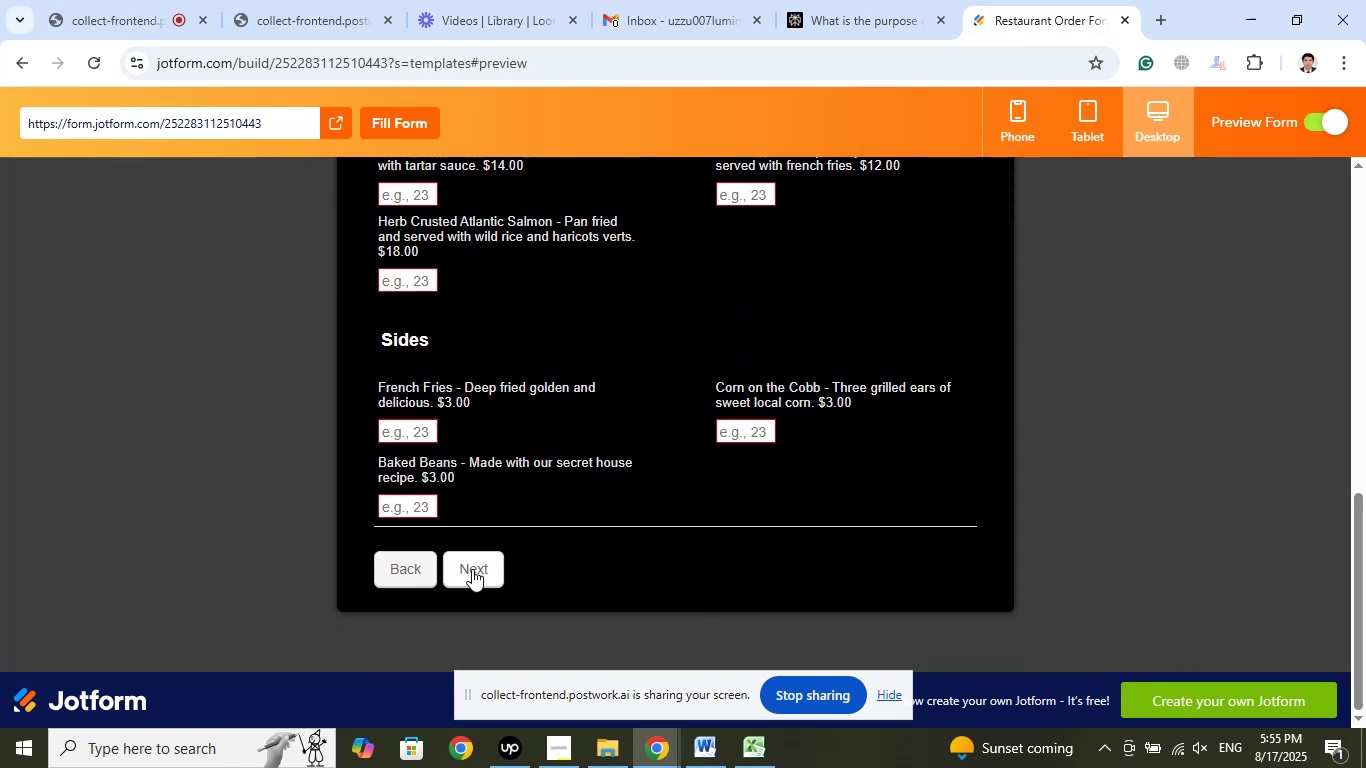 
left_click([472, 569])
 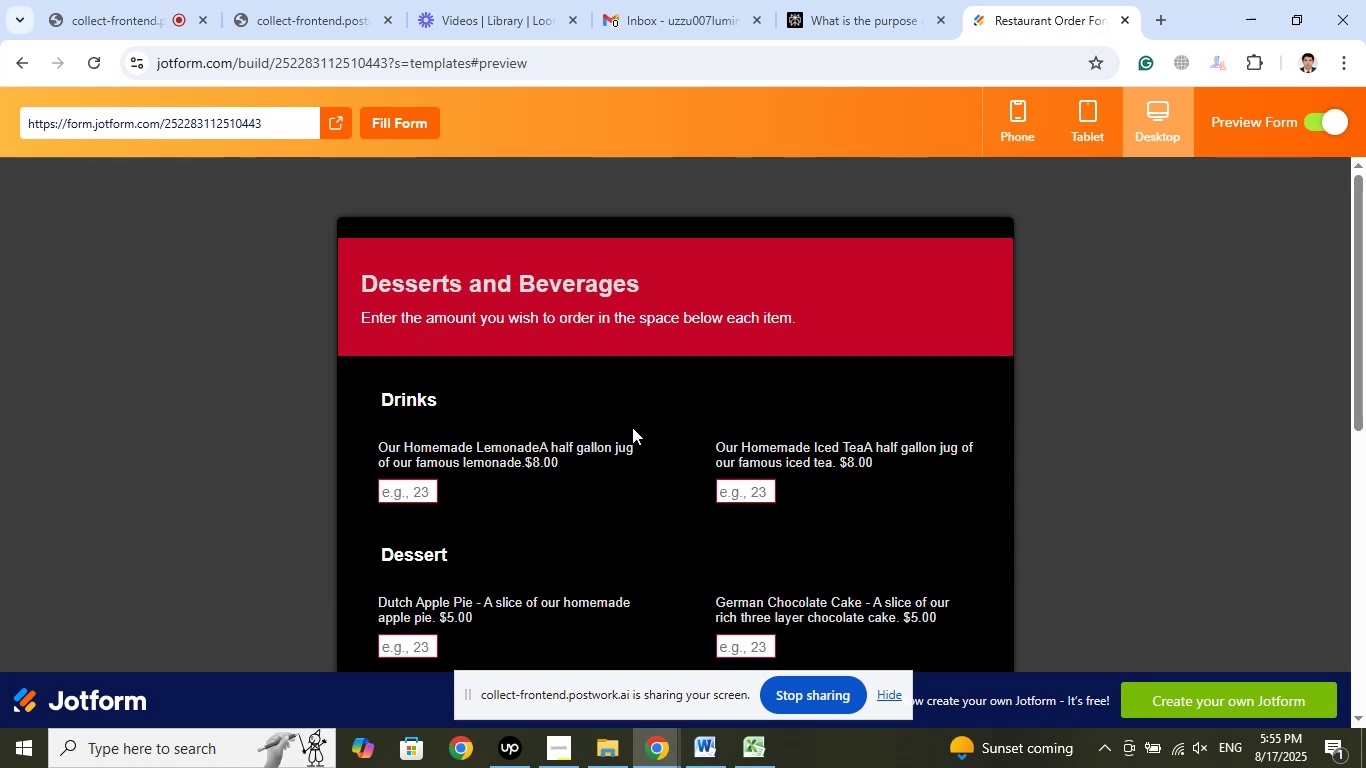 
scroll: coordinate [632, 427], scroll_direction: down, amount: 1.0
 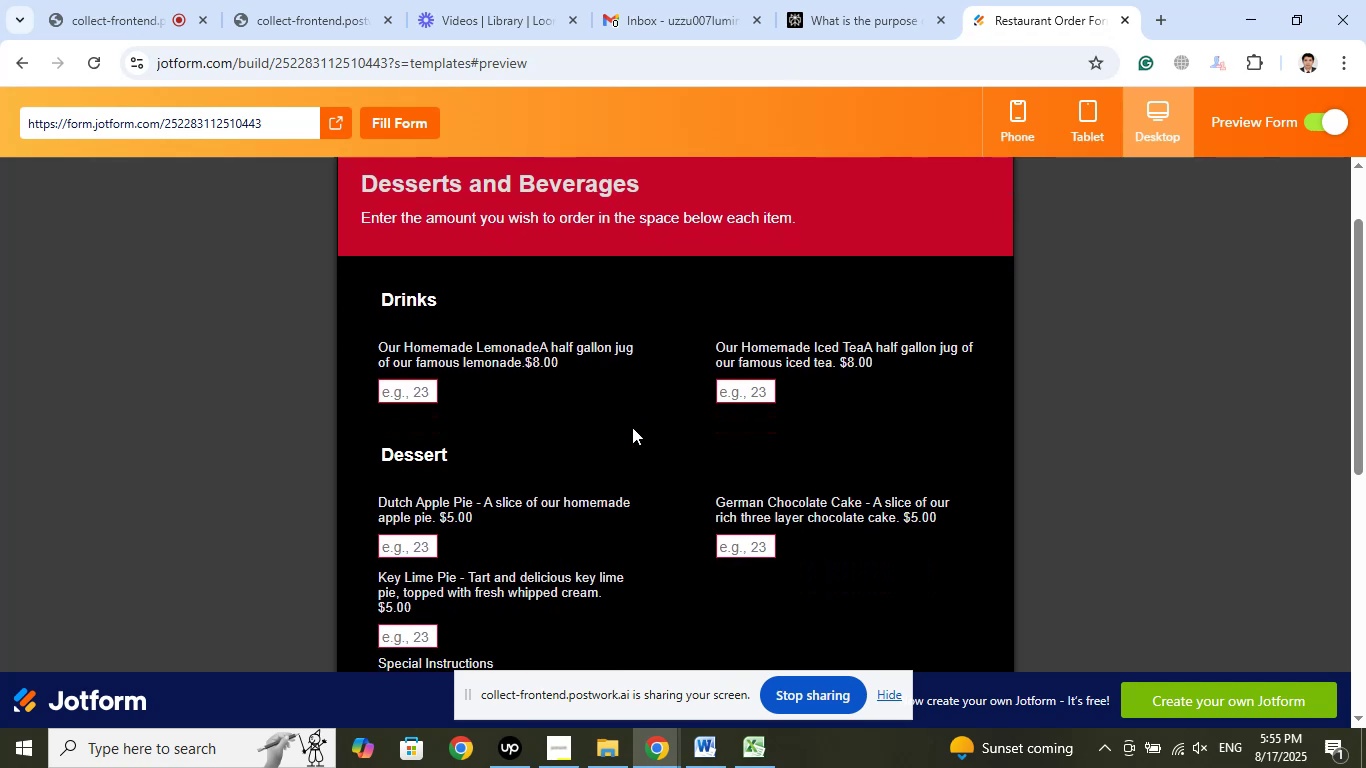 
wait(6.01)
 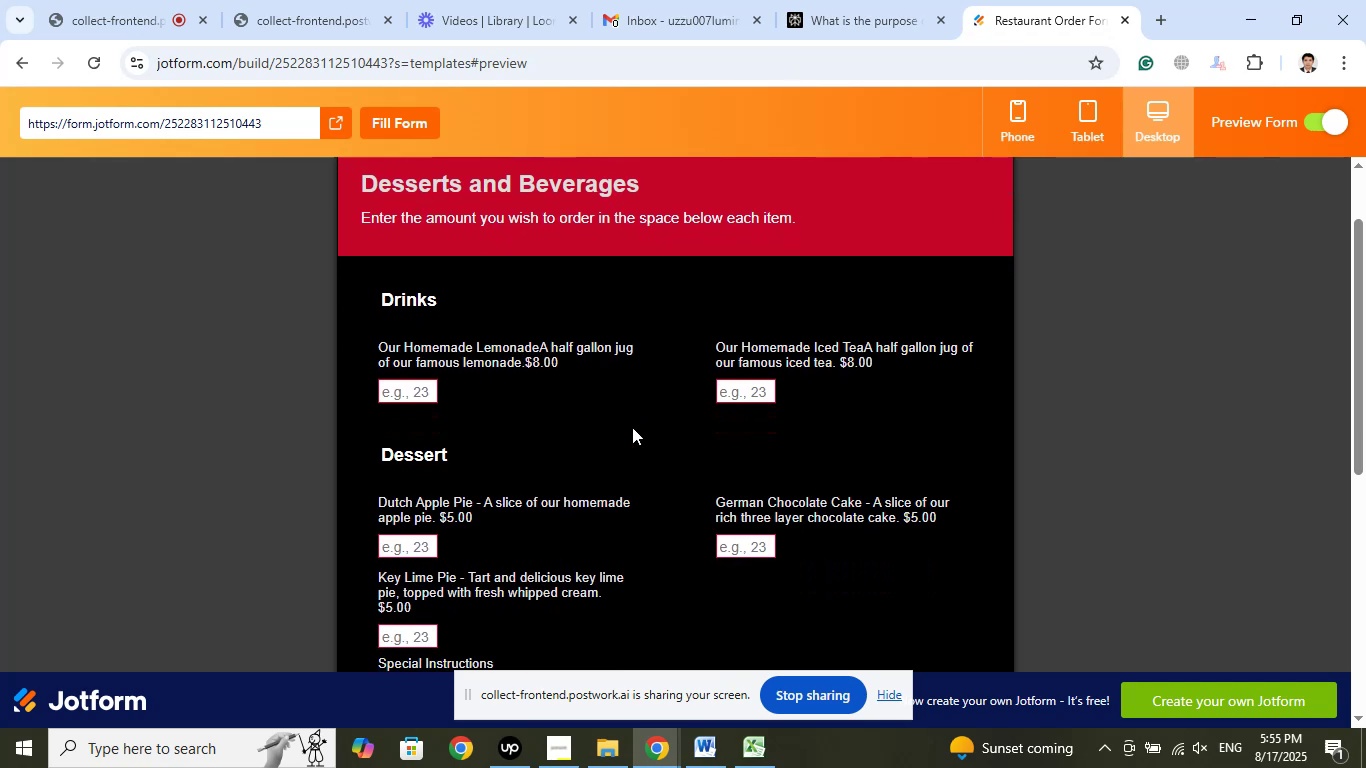 
scroll: coordinate [637, 424], scroll_direction: down, amount: 6.0
 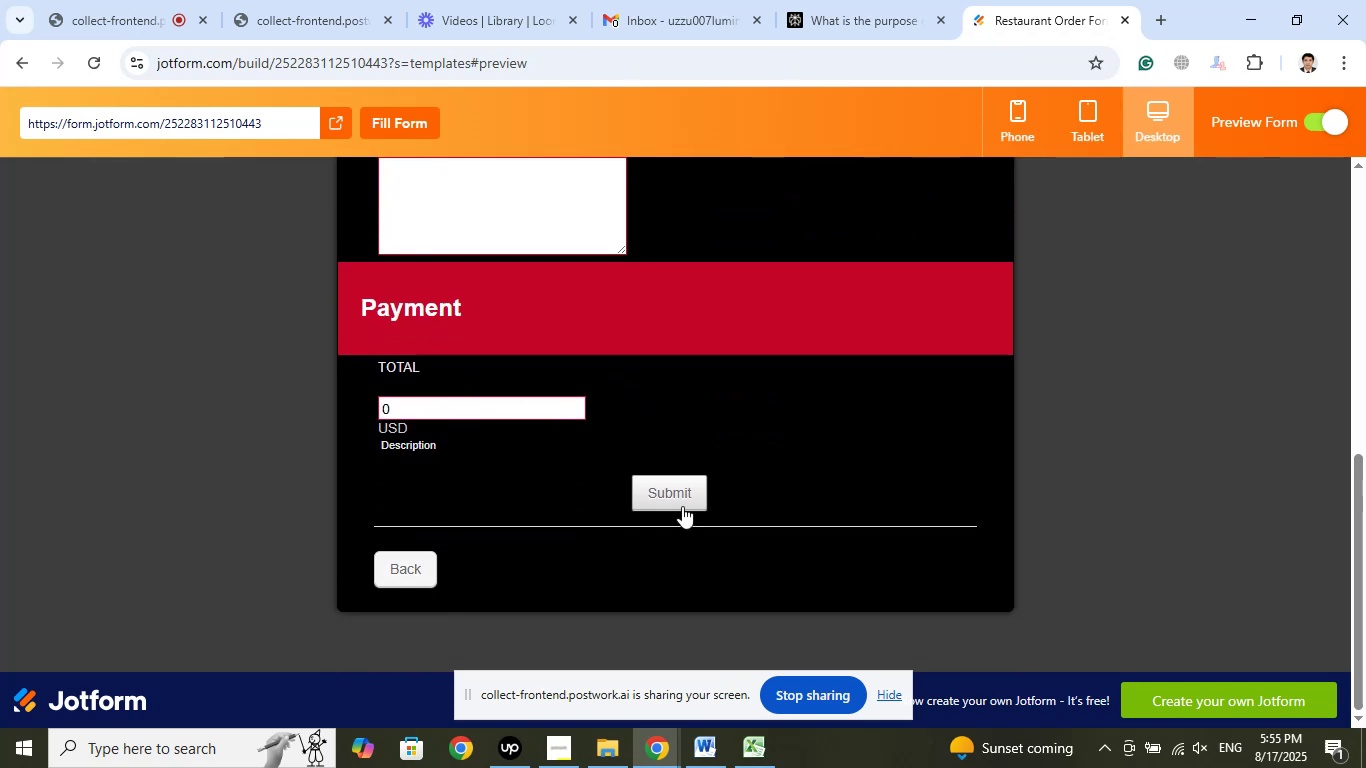 
scroll: coordinate [763, 490], scroll_direction: up, amount: 16.0
 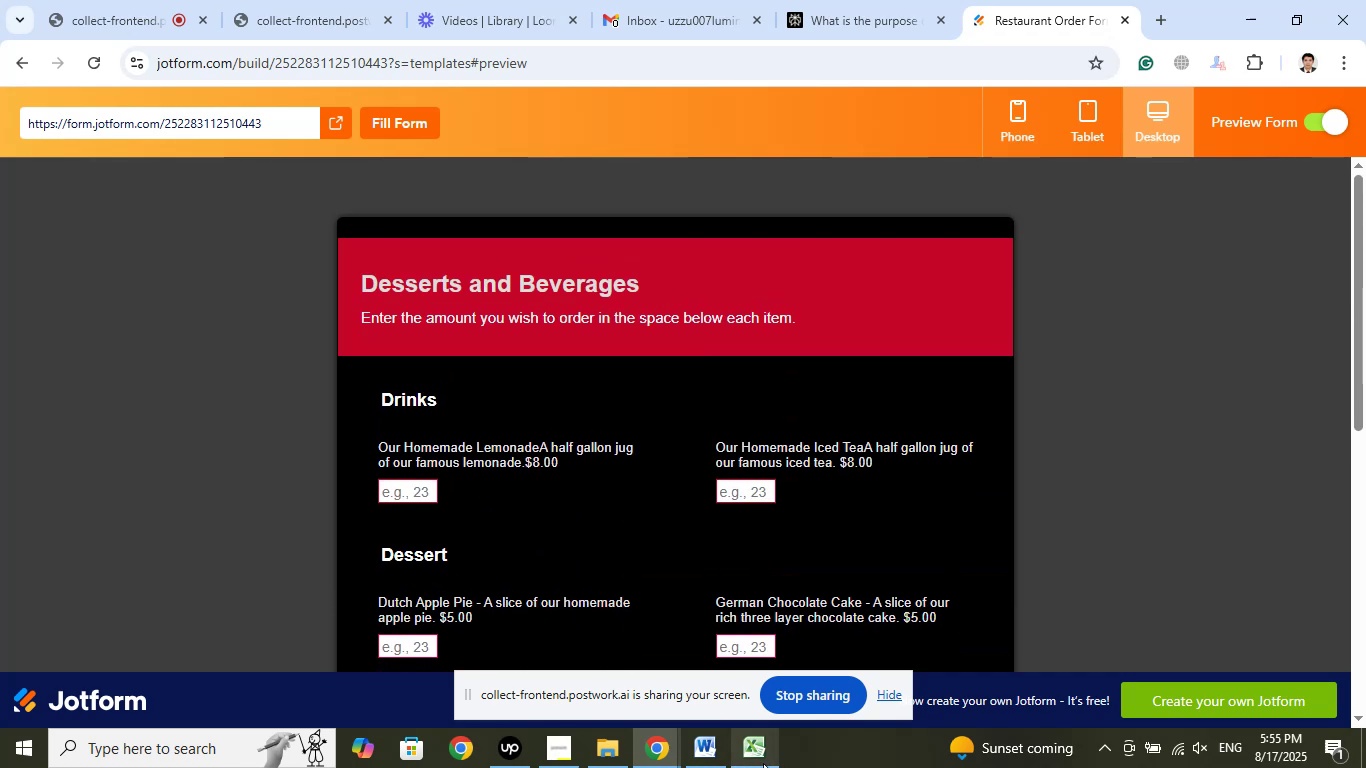 
left_click([747, 760])
 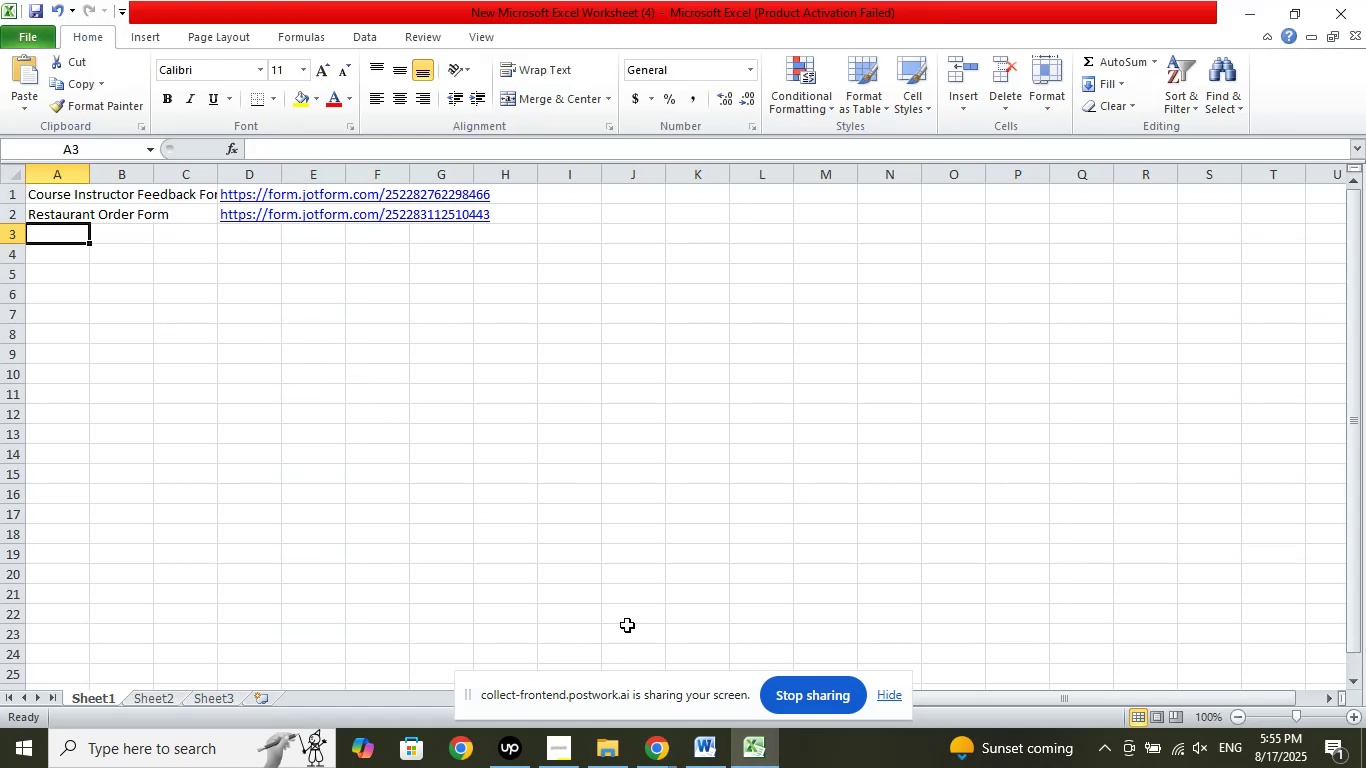 
left_click([675, 742])
 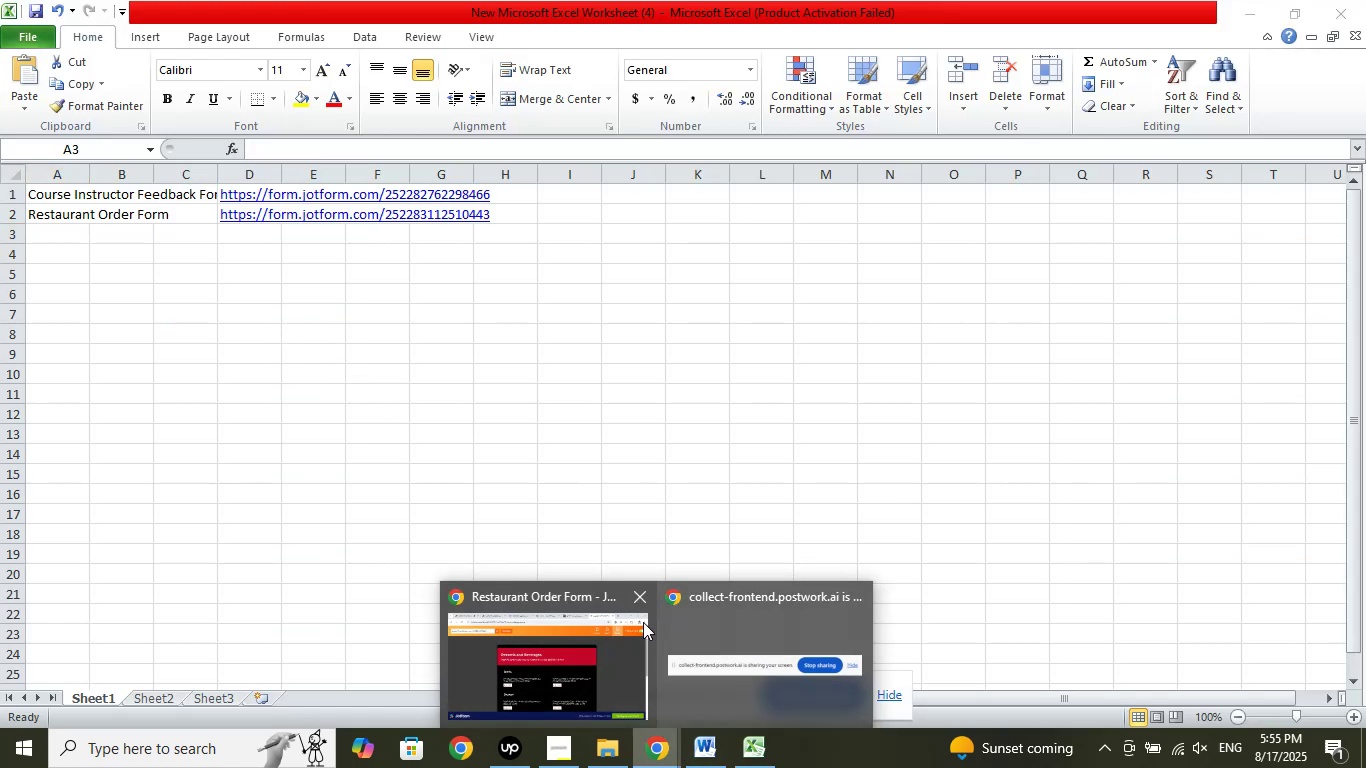 
left_click([607, 644])
 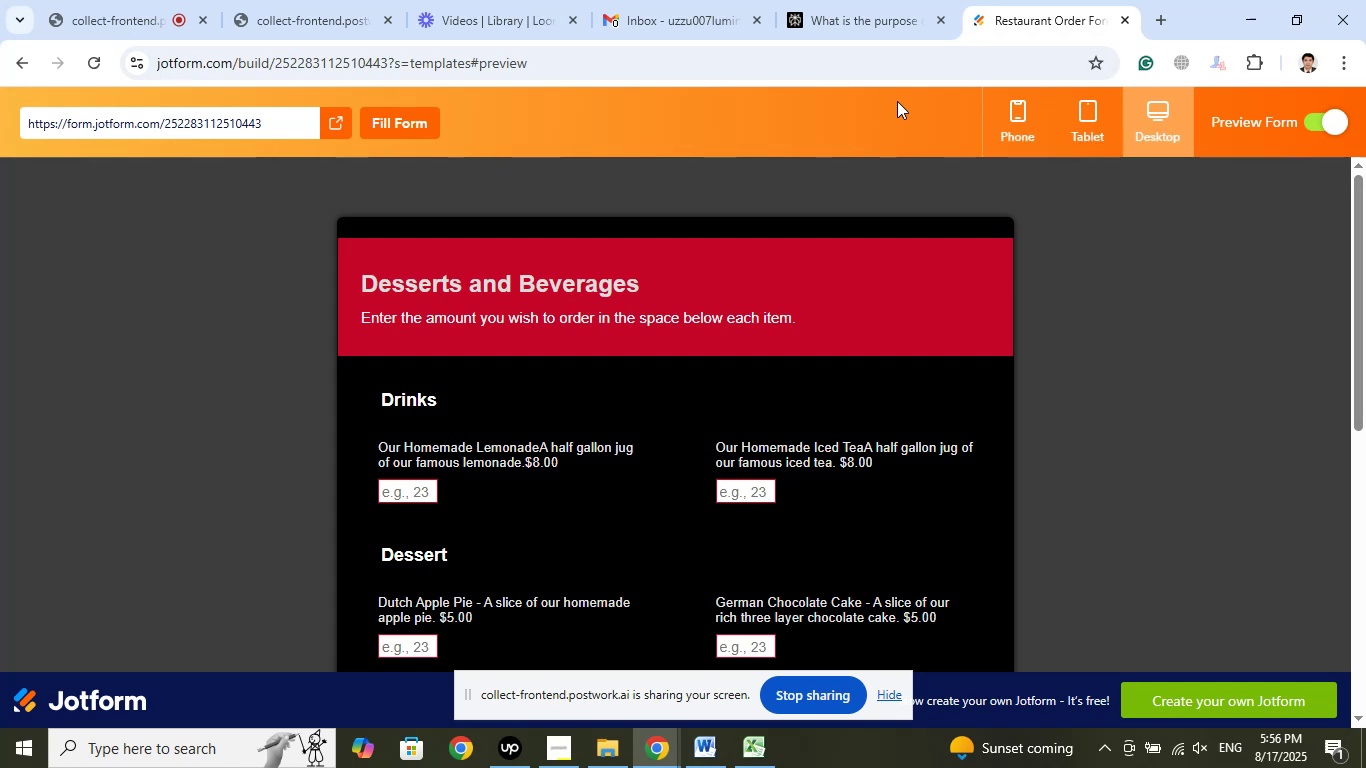 
wait(6.45)
 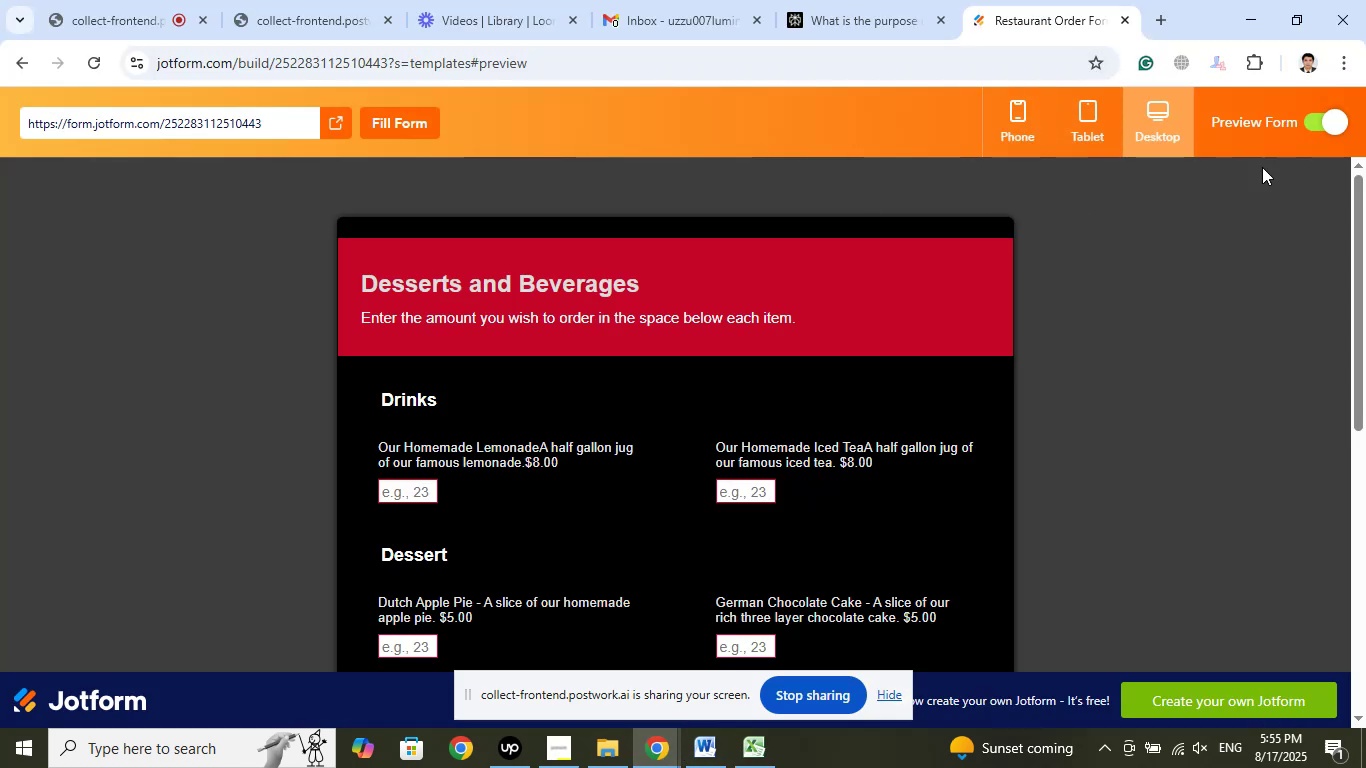 
left_click([1311, 126])
 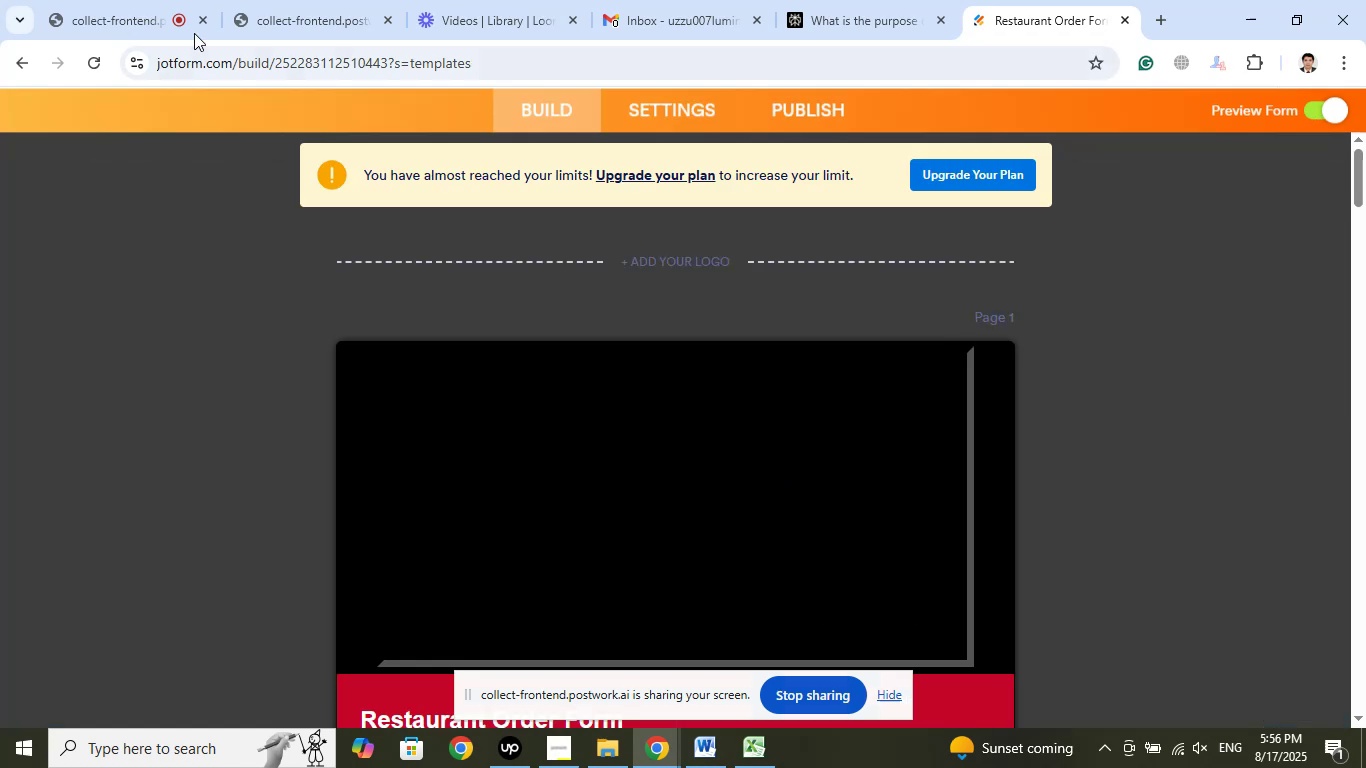 
left_click([139, 0])
 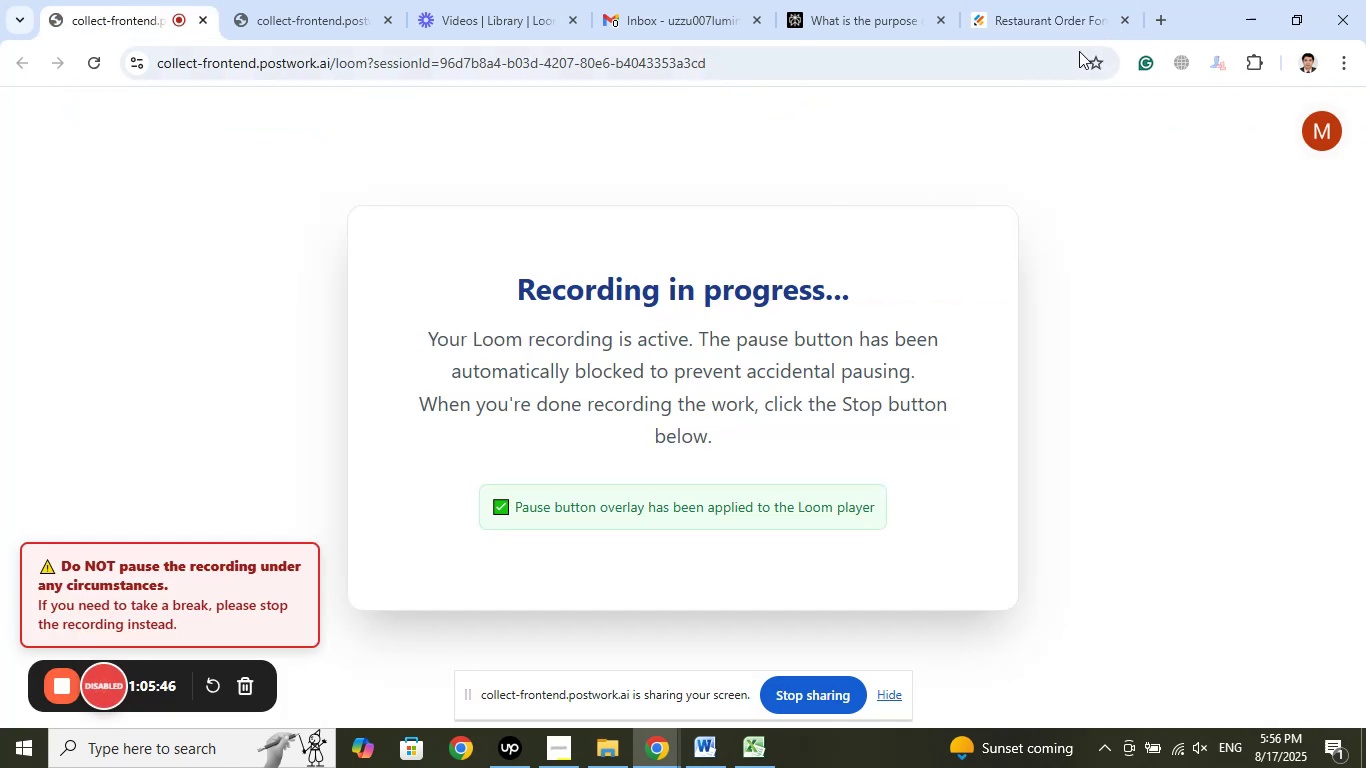 
left_click([1077, 0])
 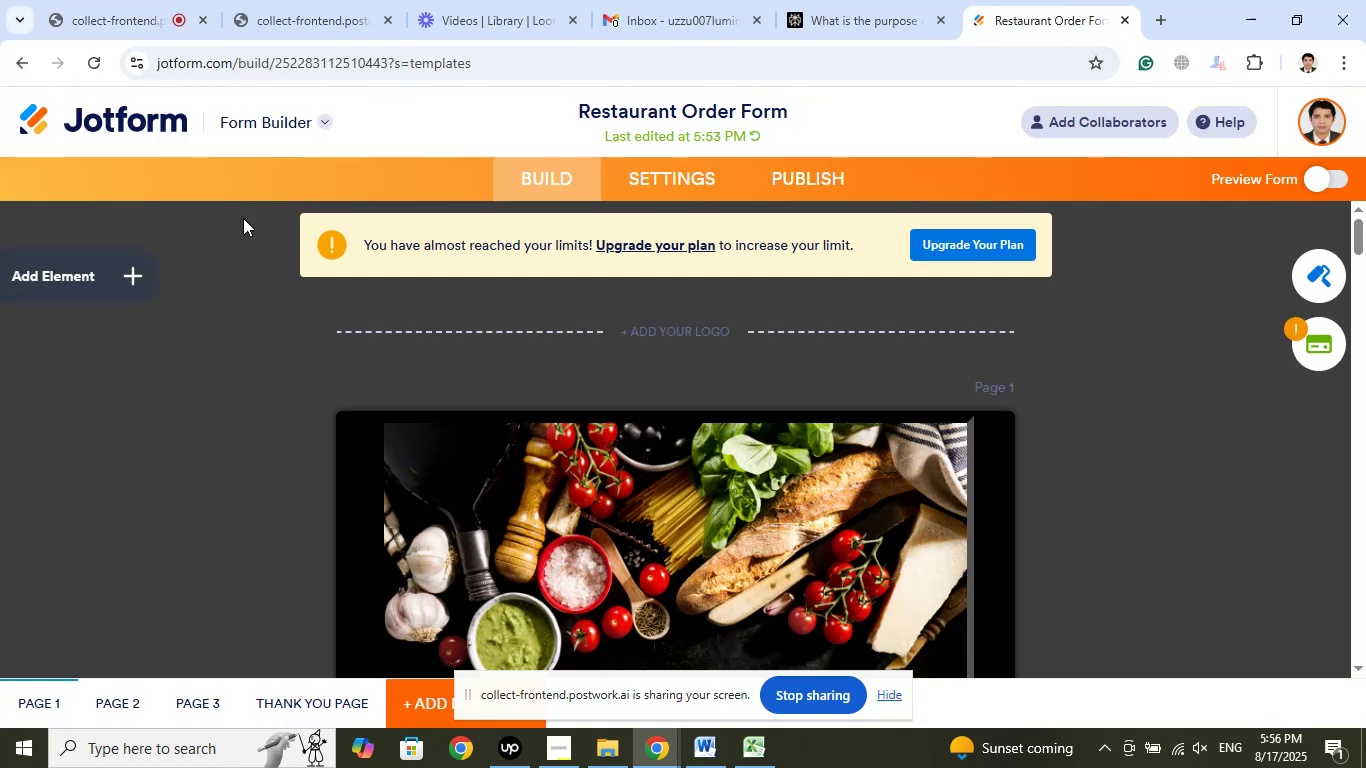 
left_click([28, 123])
 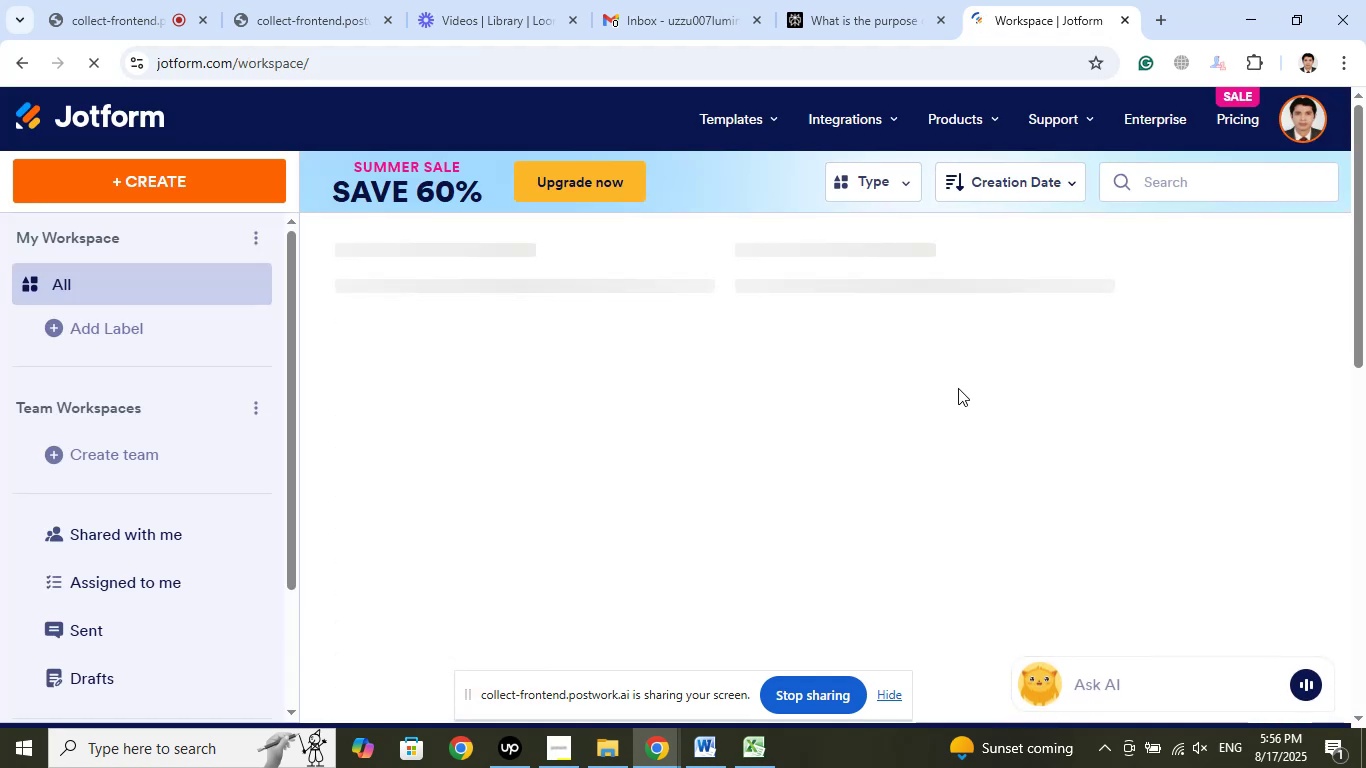 
wait(14.17)
 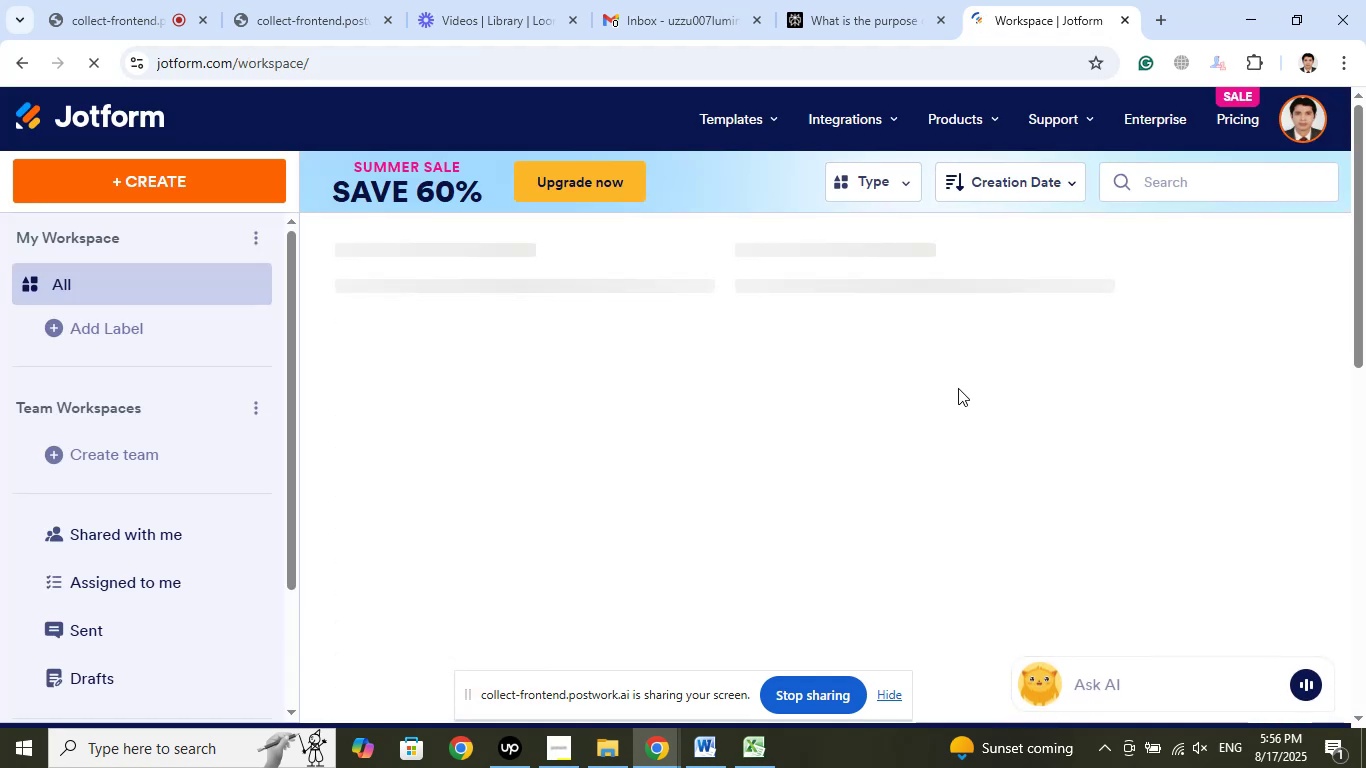 
left_click([230, 186])
 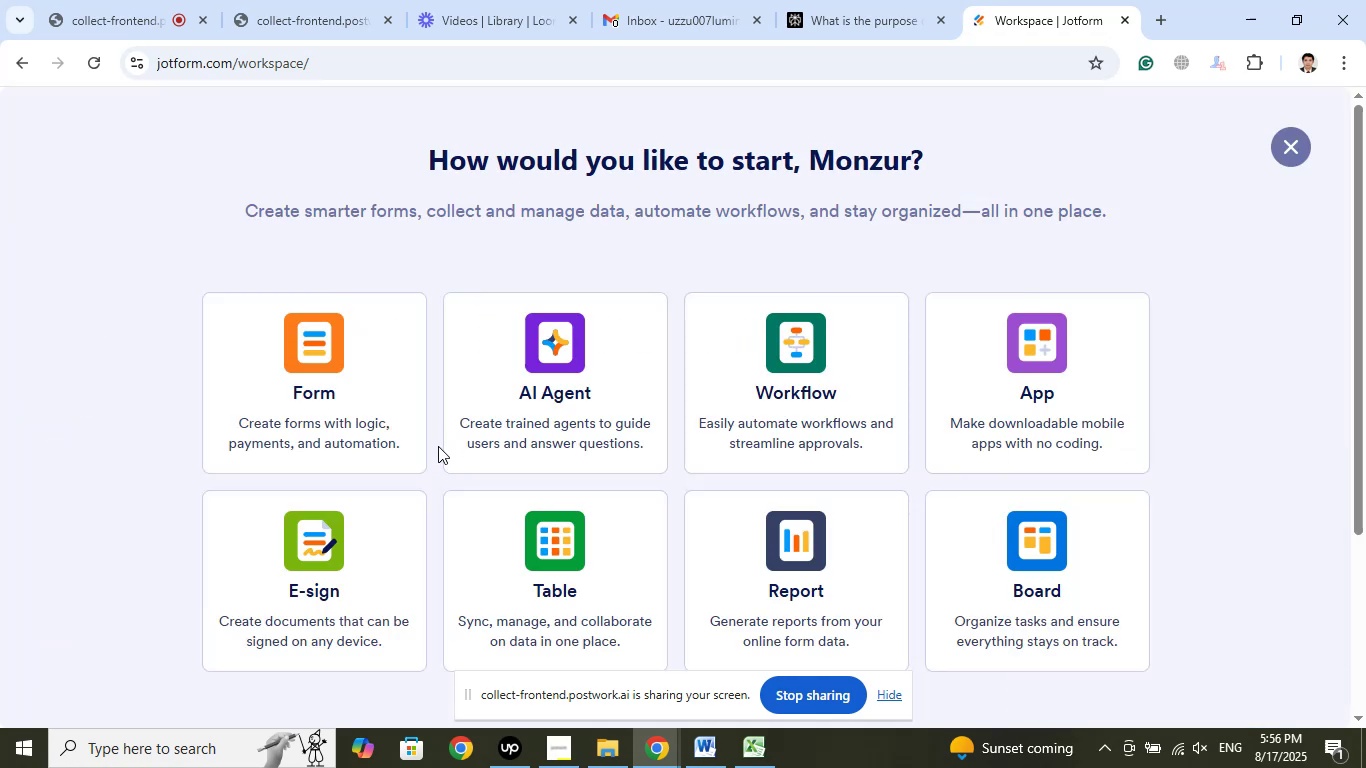 
left_click([378, 379])
 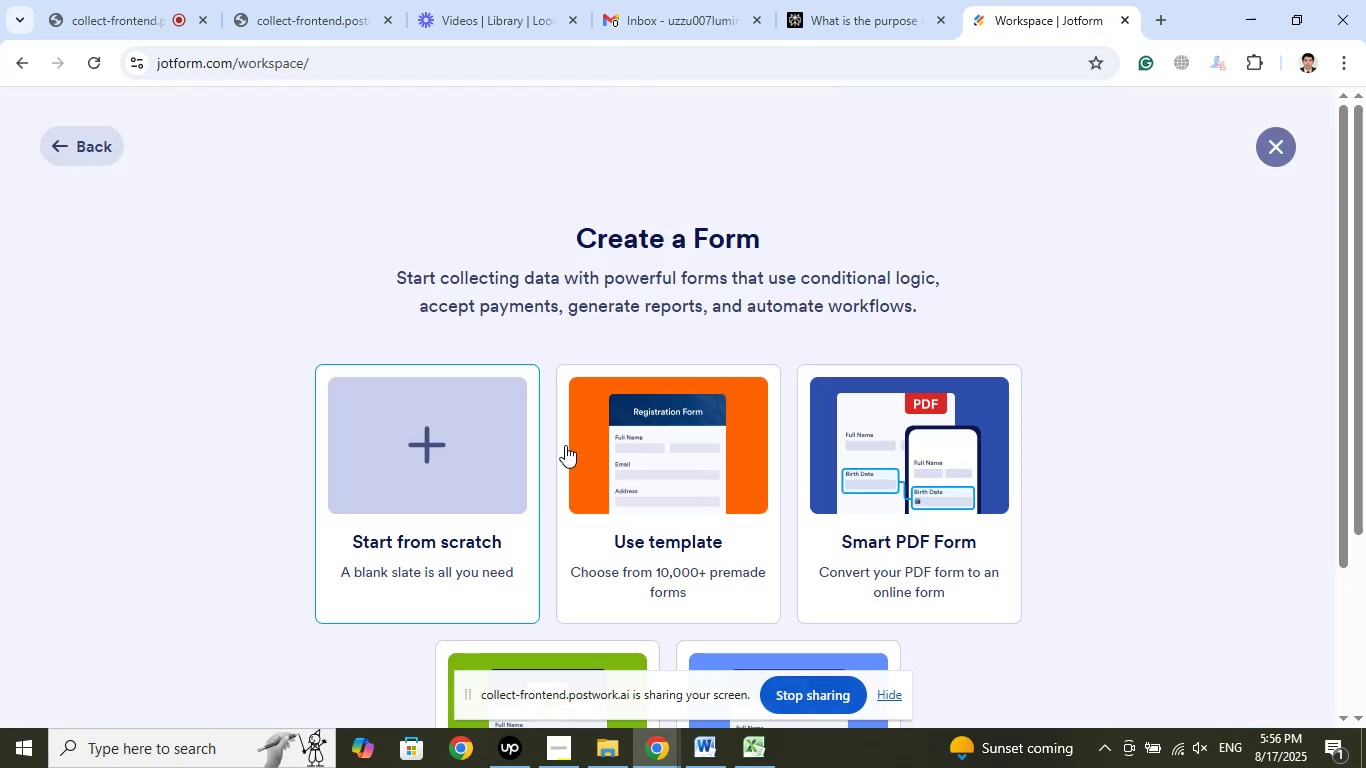 
left_click([696, 438])
 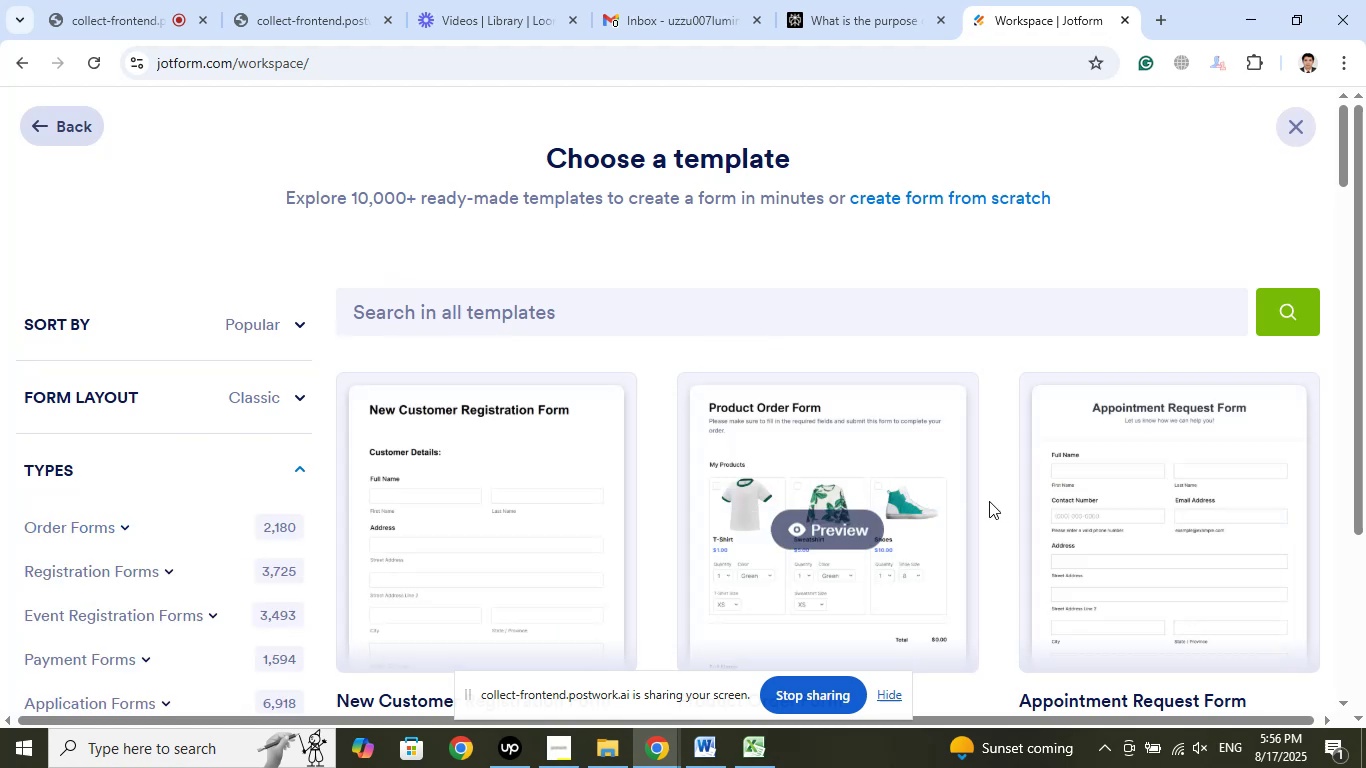 
scroll: coordinate [1202, 498], scroll_direction: down, amount: 27.0
 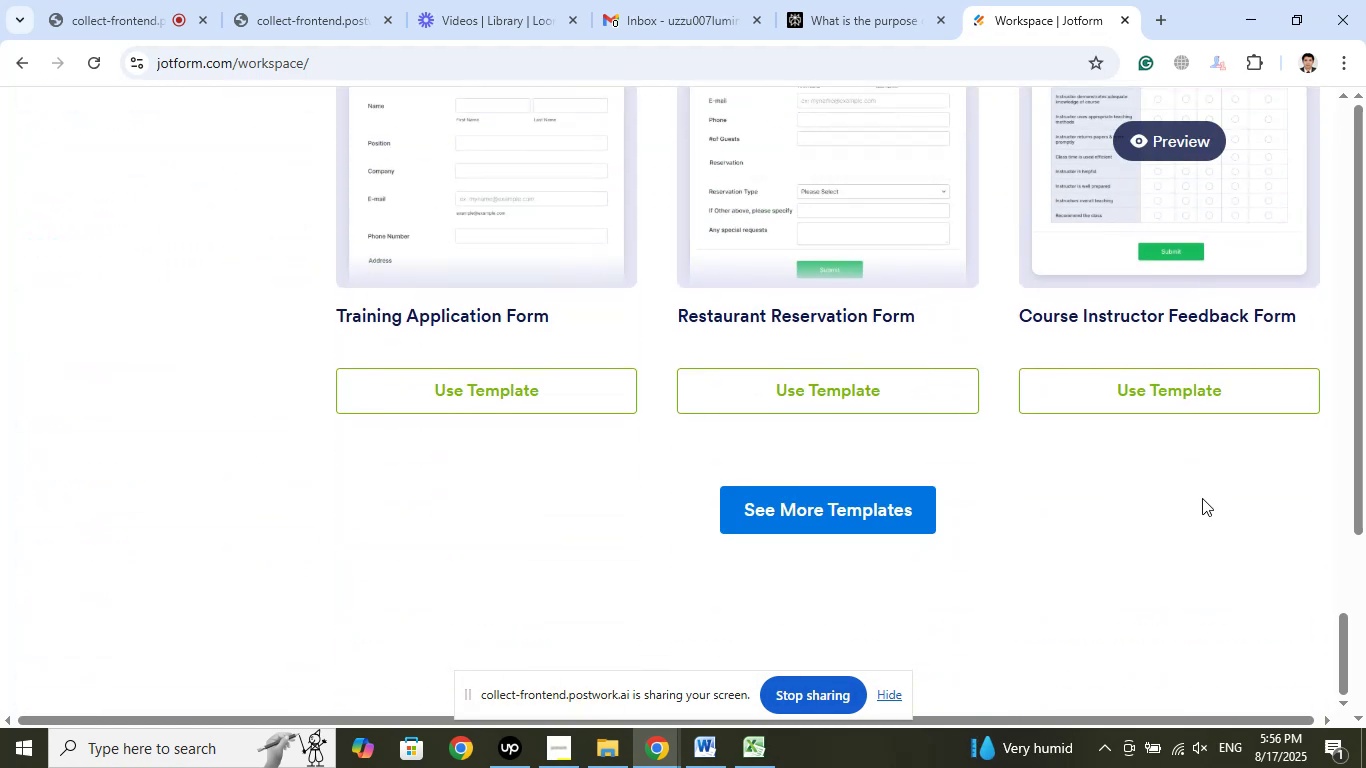 
scroll: coordinate [1202, 498], scroll_direction: up, amount: 2.0
 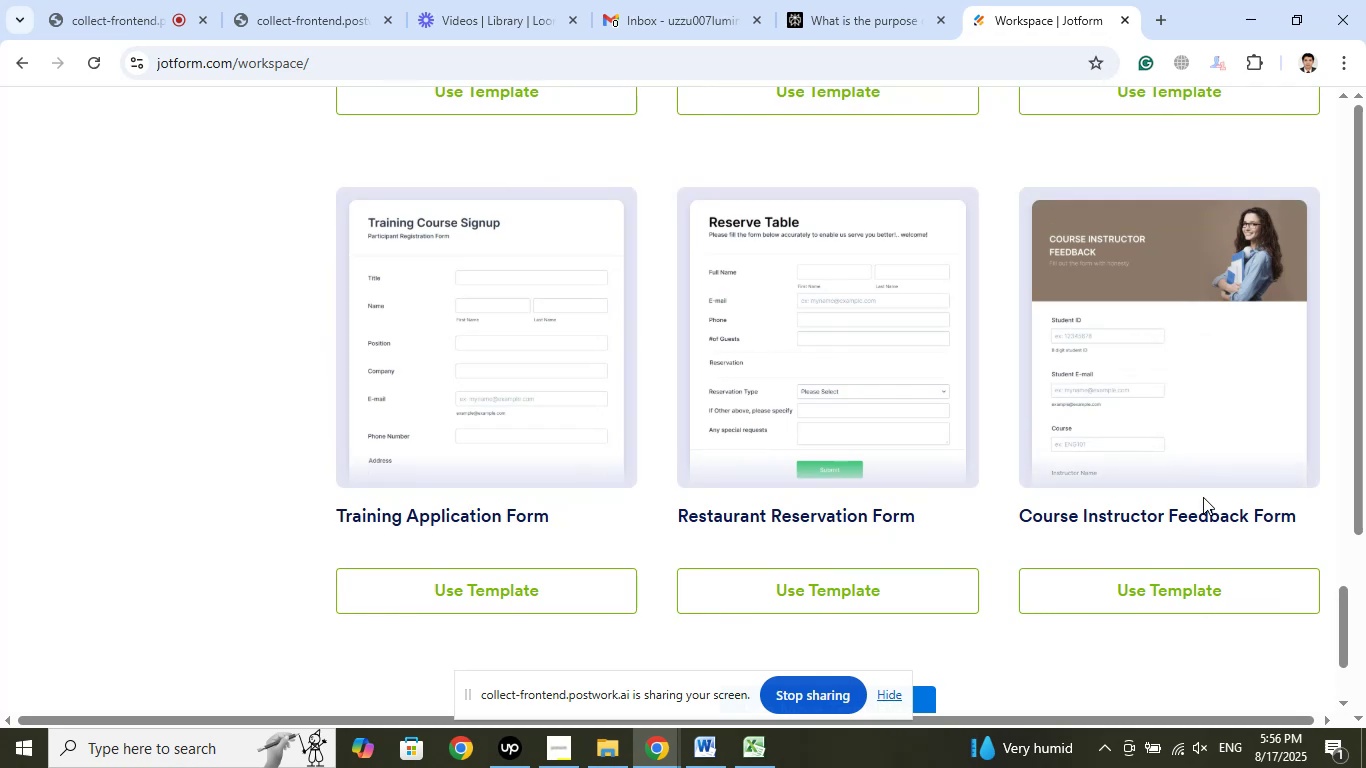 
scroll: coordinate [1203, 497], scroll_direction: down, amount: 3.0
 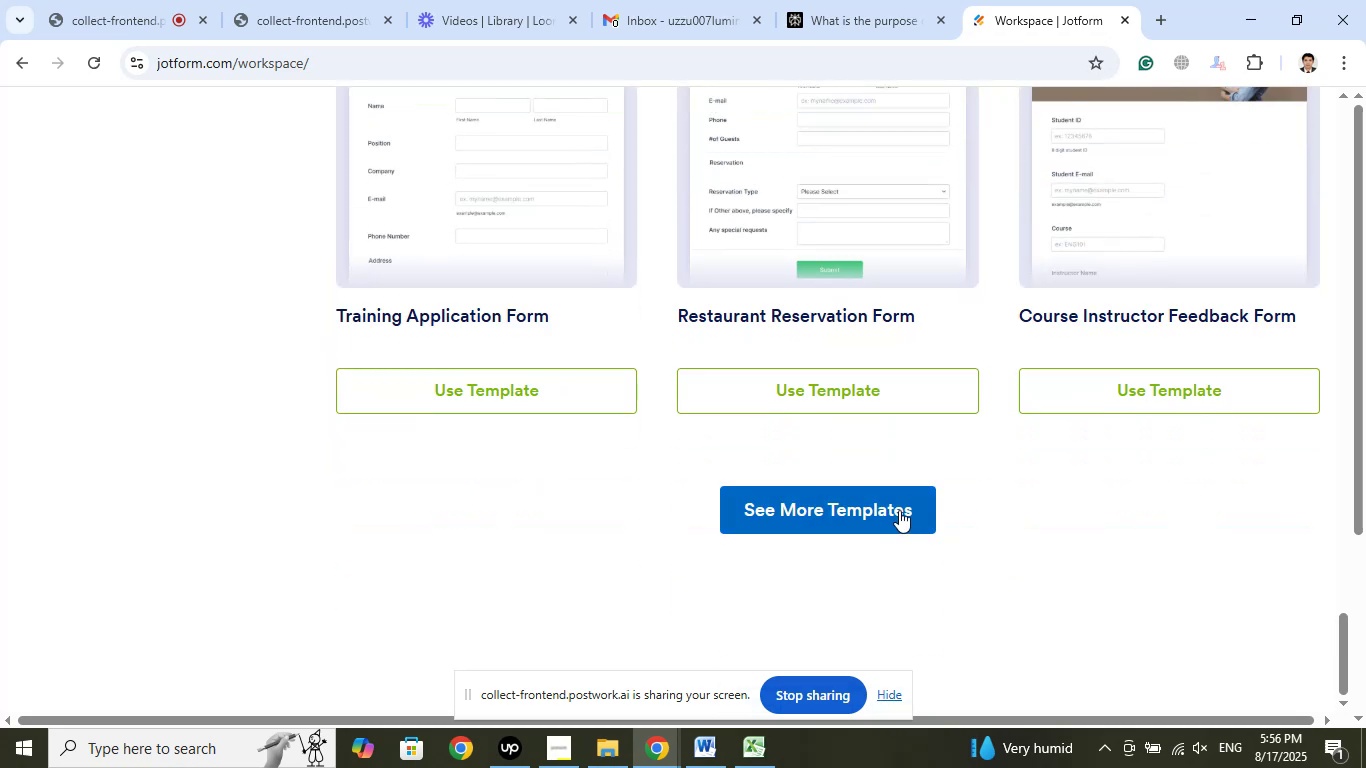 
wait(7.18)
 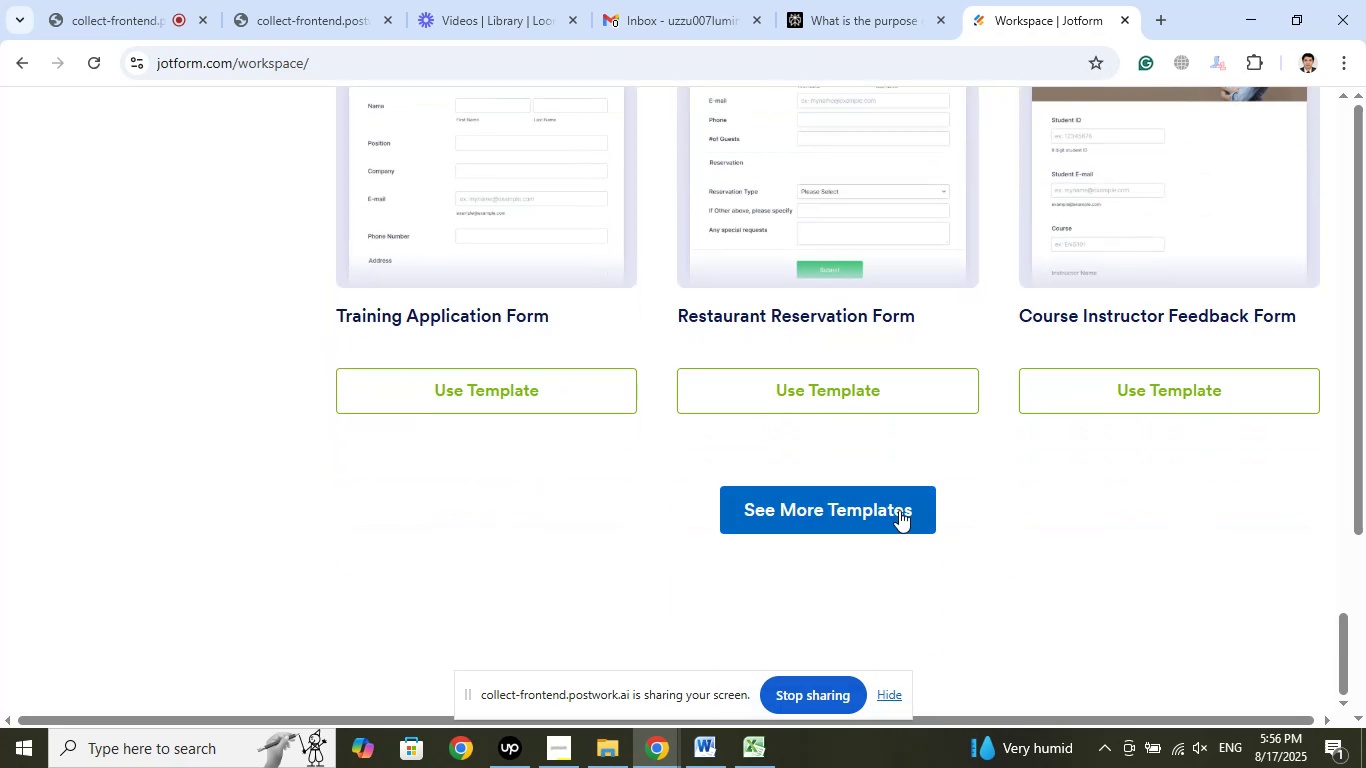 
left_click([503, 251])
 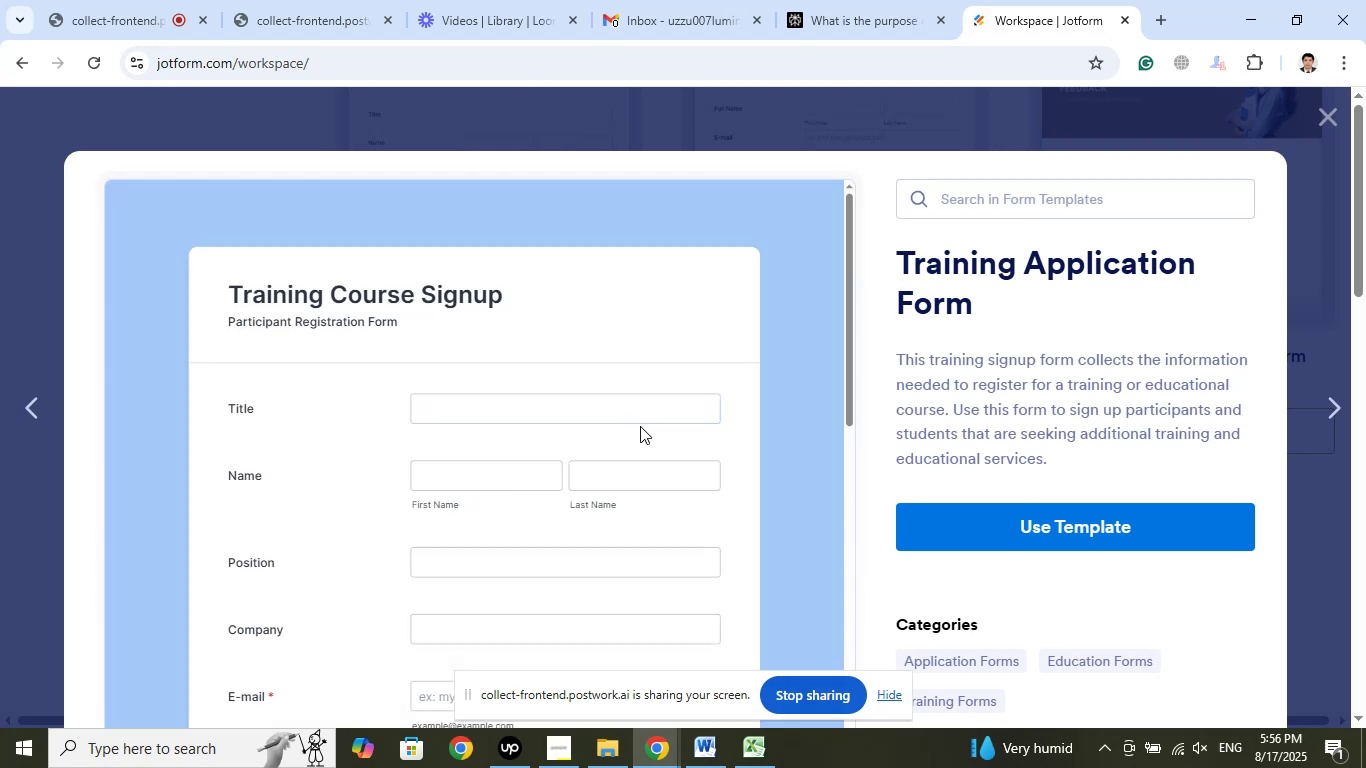 
scroll: coordinate [640, 426], scroll_direction: down, amount: 2.0
 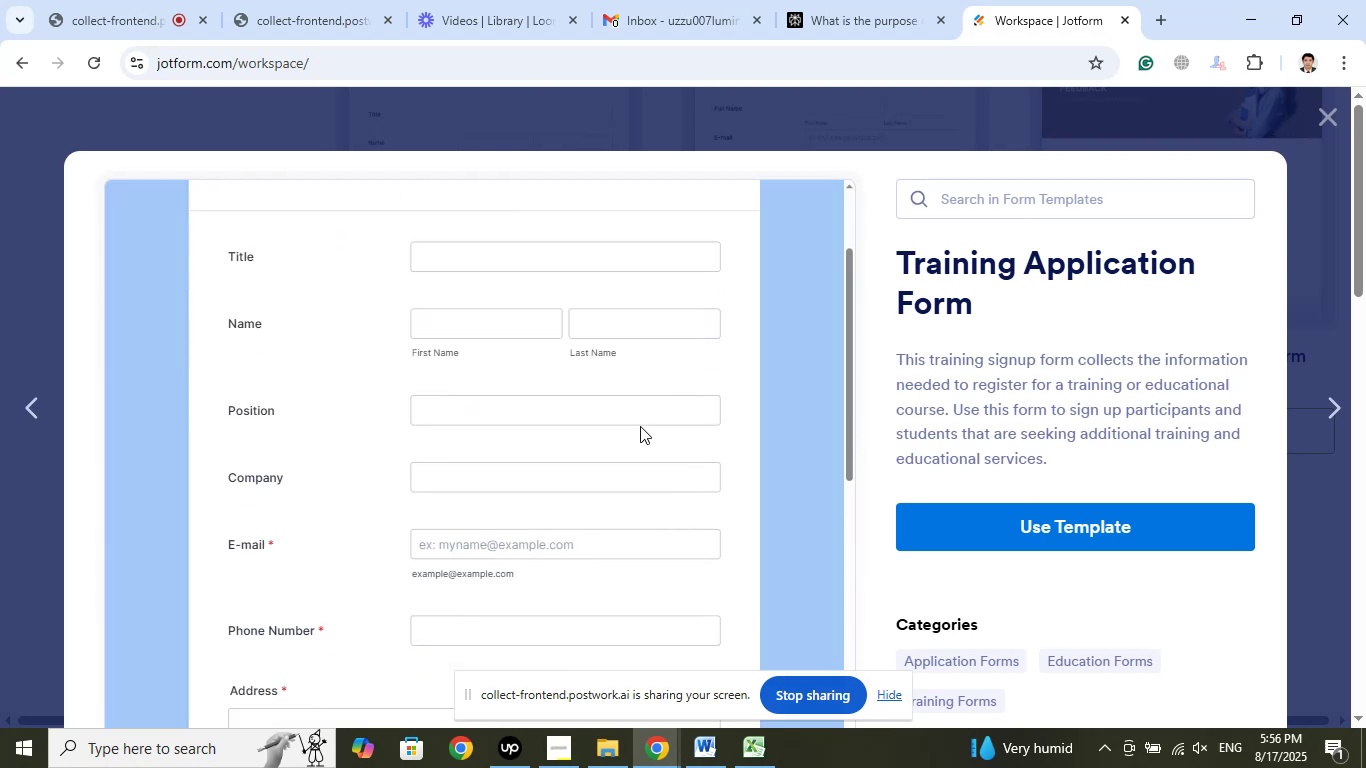 
scroll: coordinate [640, 426], scroll_direction: up, amount: 1.0
 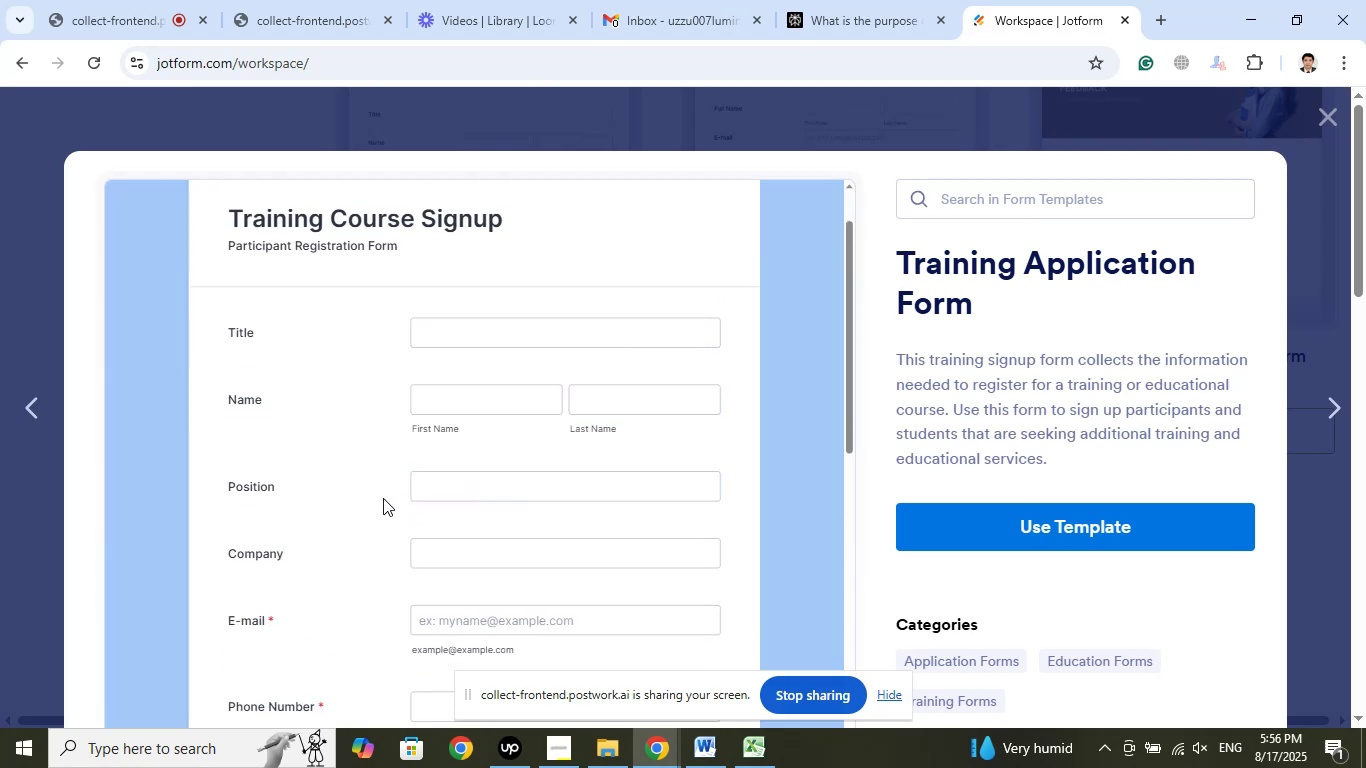 
wait(9.99)
 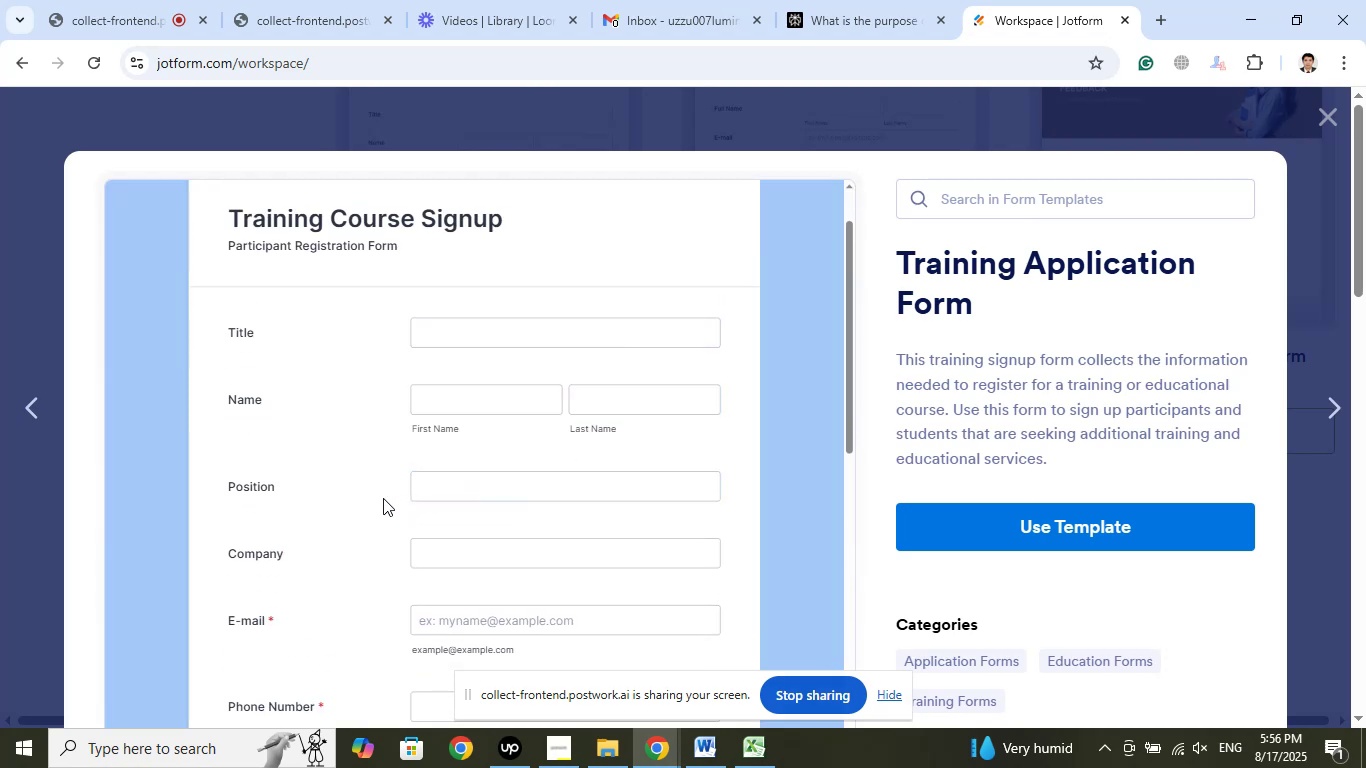 
scroll: coordinate [253, 449], scroll_direction: down, amount: 7.0
 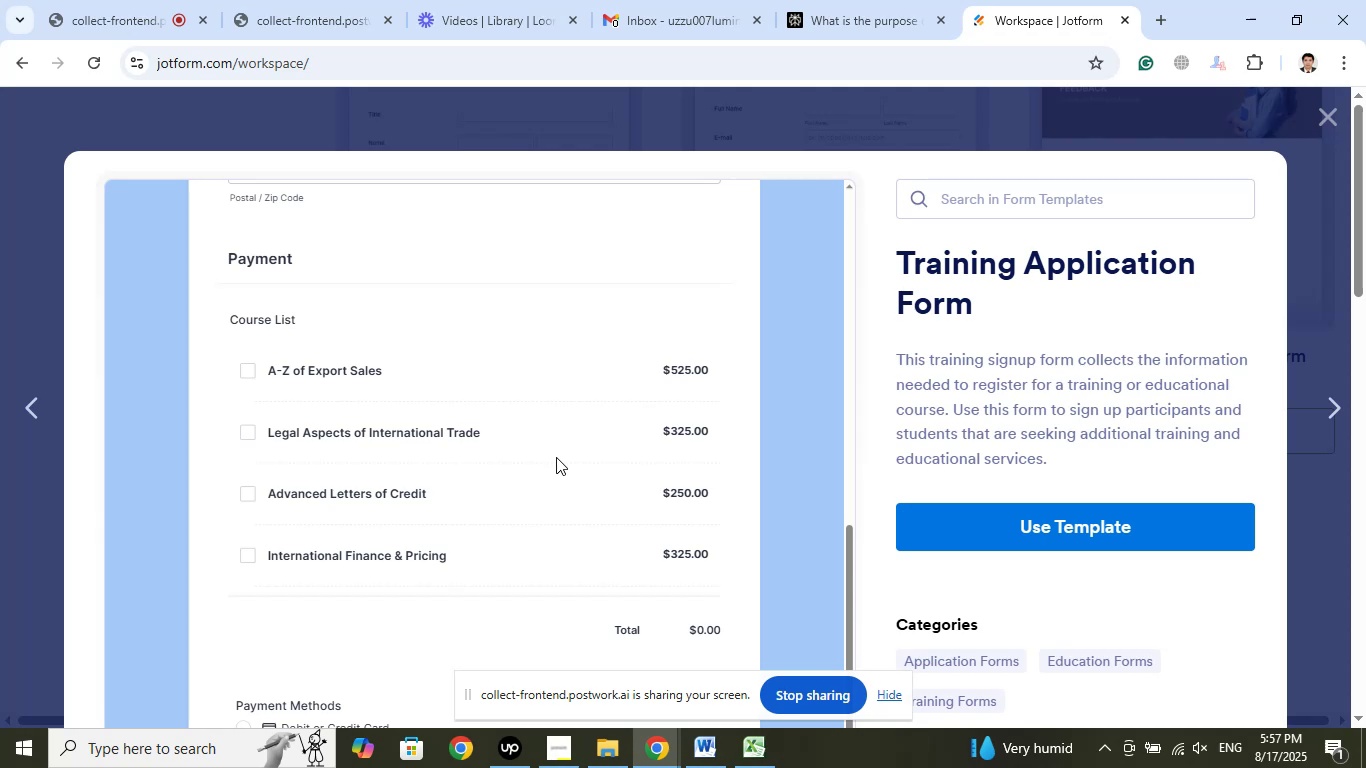 
wait(20.34)
 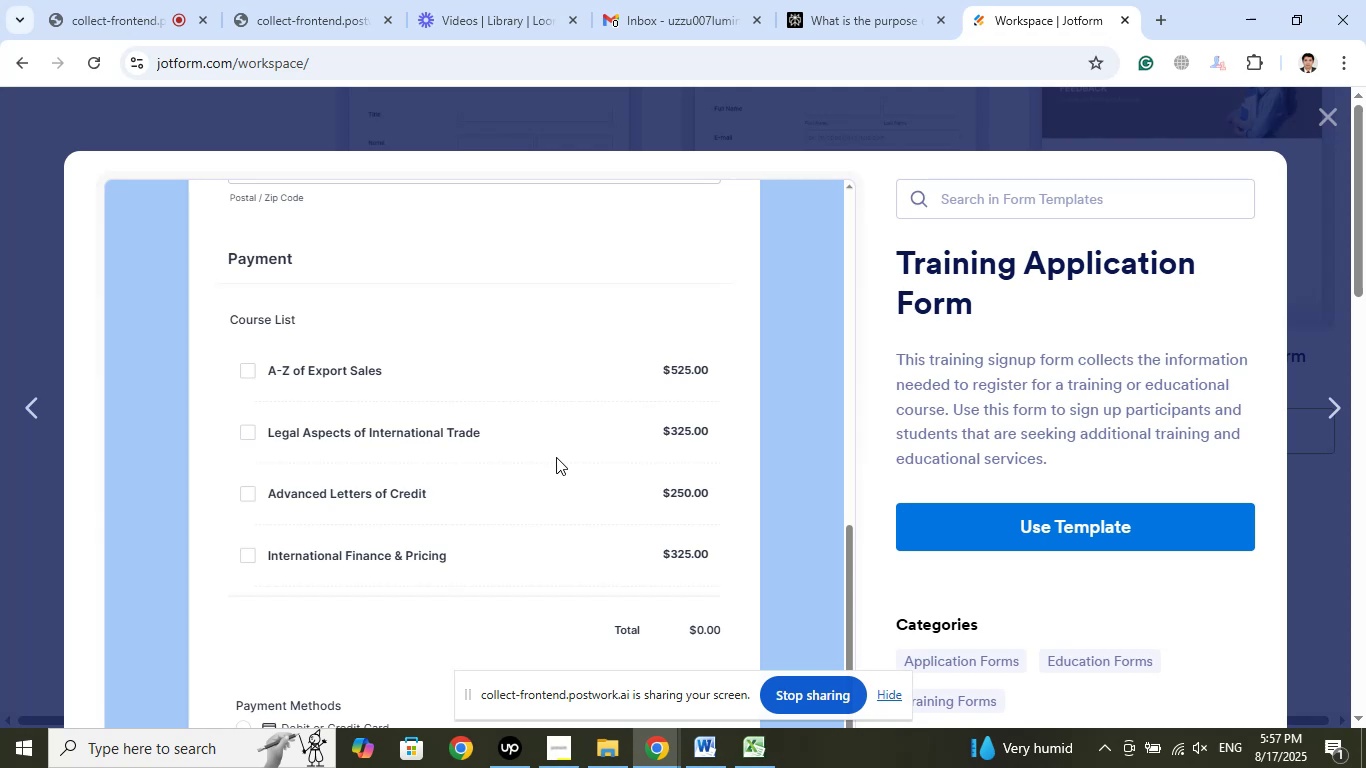 
scroll: coordinate [399, 517], scroll_direction: down, amount: 4.0
 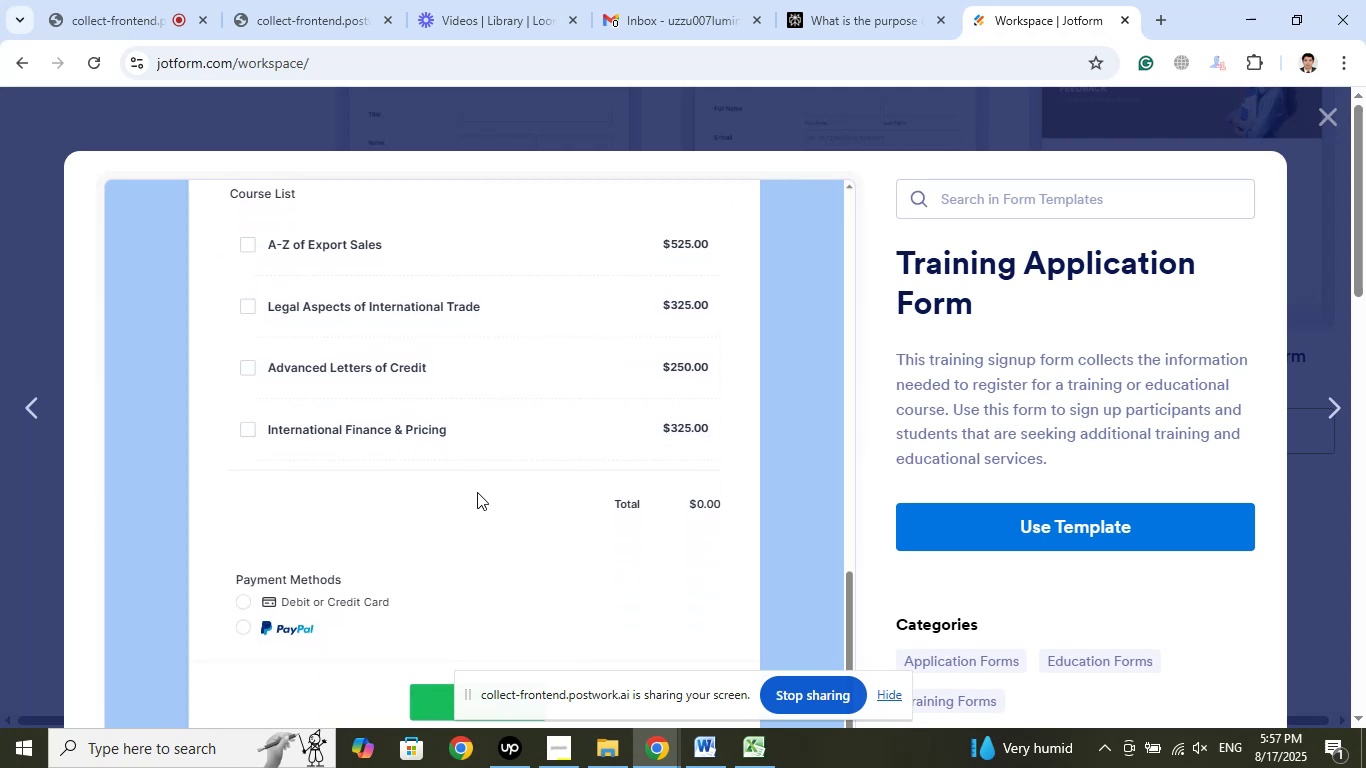 
scroll: coordinate [481, 485], scroll_direction: up, amount: 17.0
 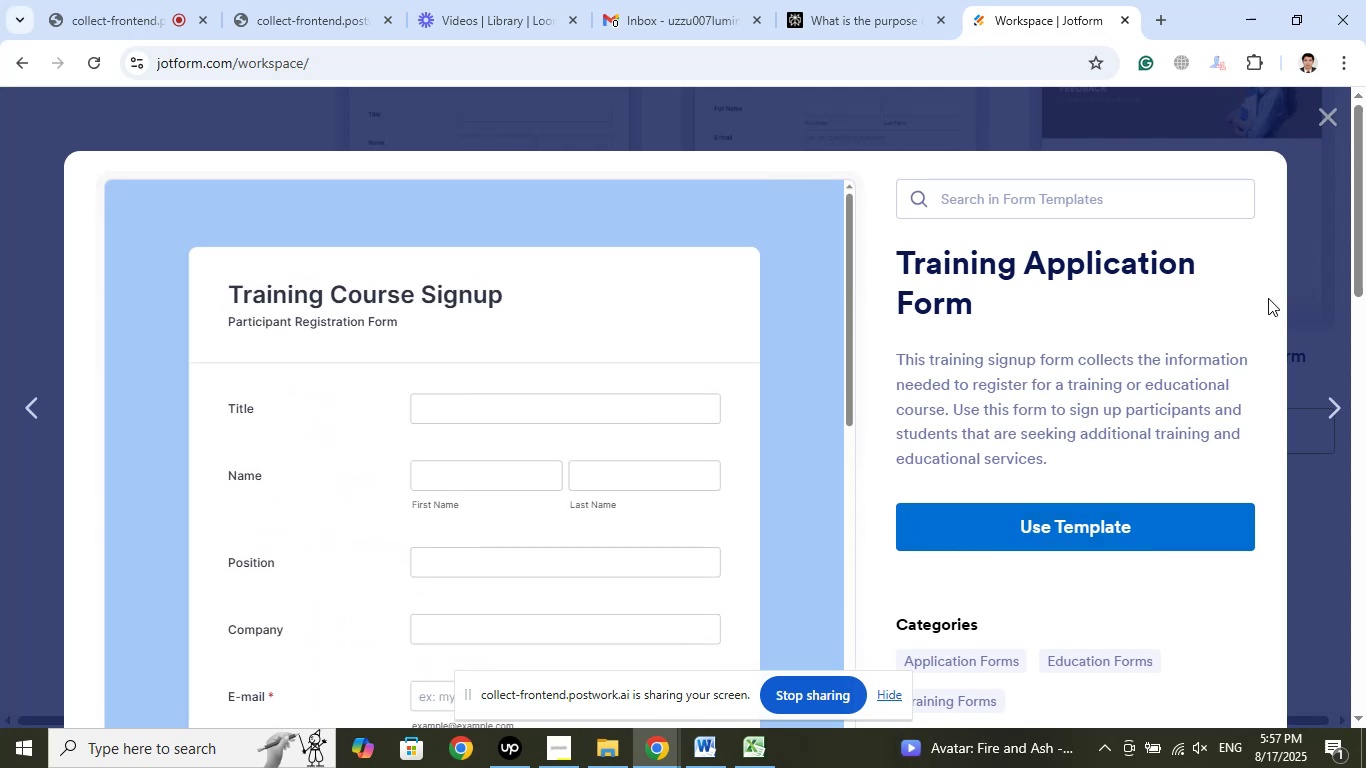 
left_click([1130, 533])
 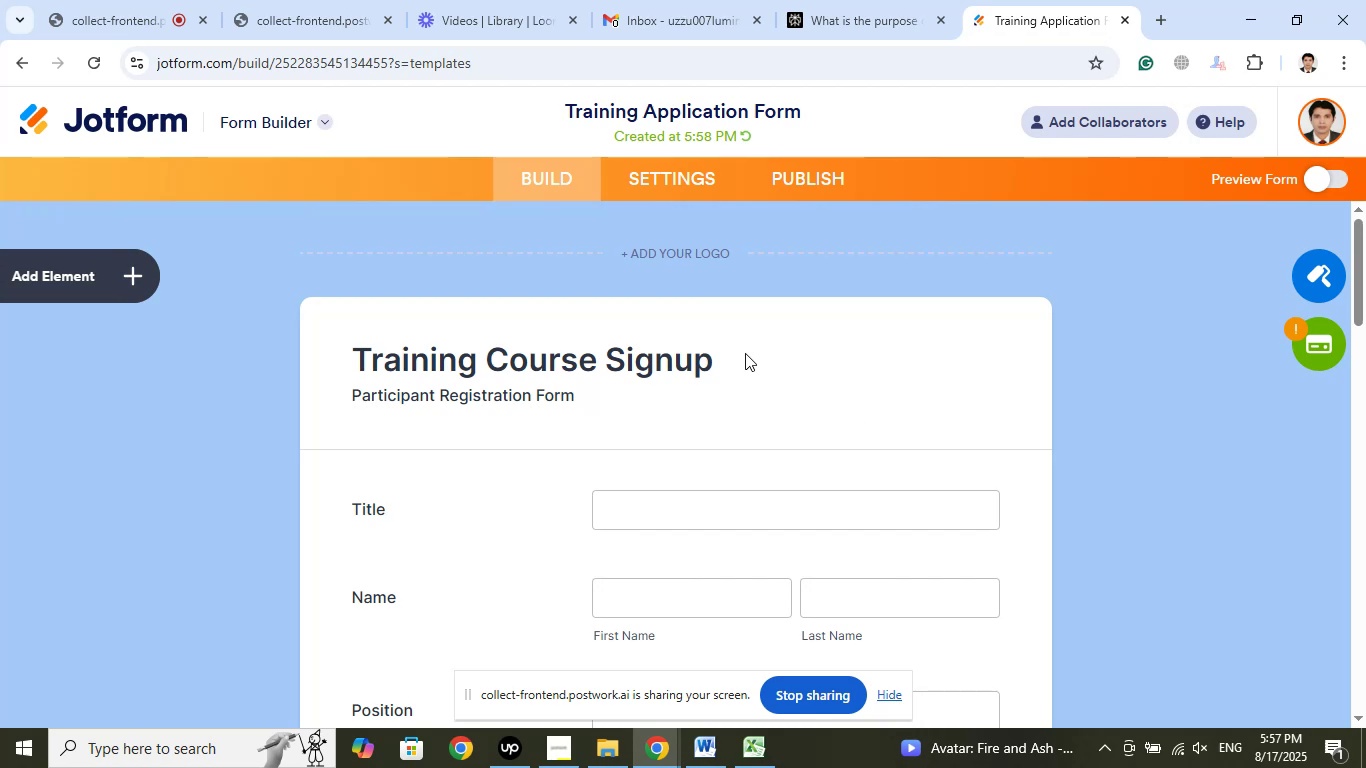 
wait(17.89)
 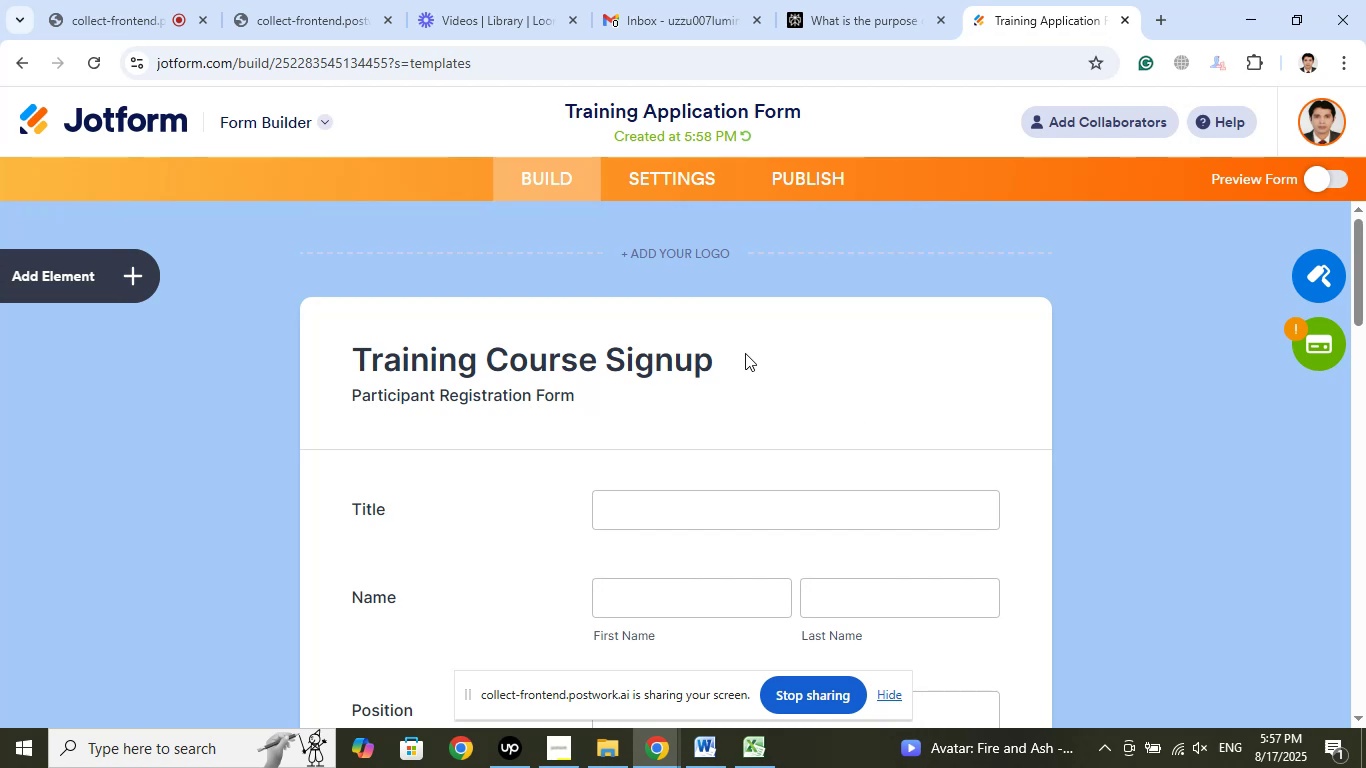 
right_click([790, 113])
 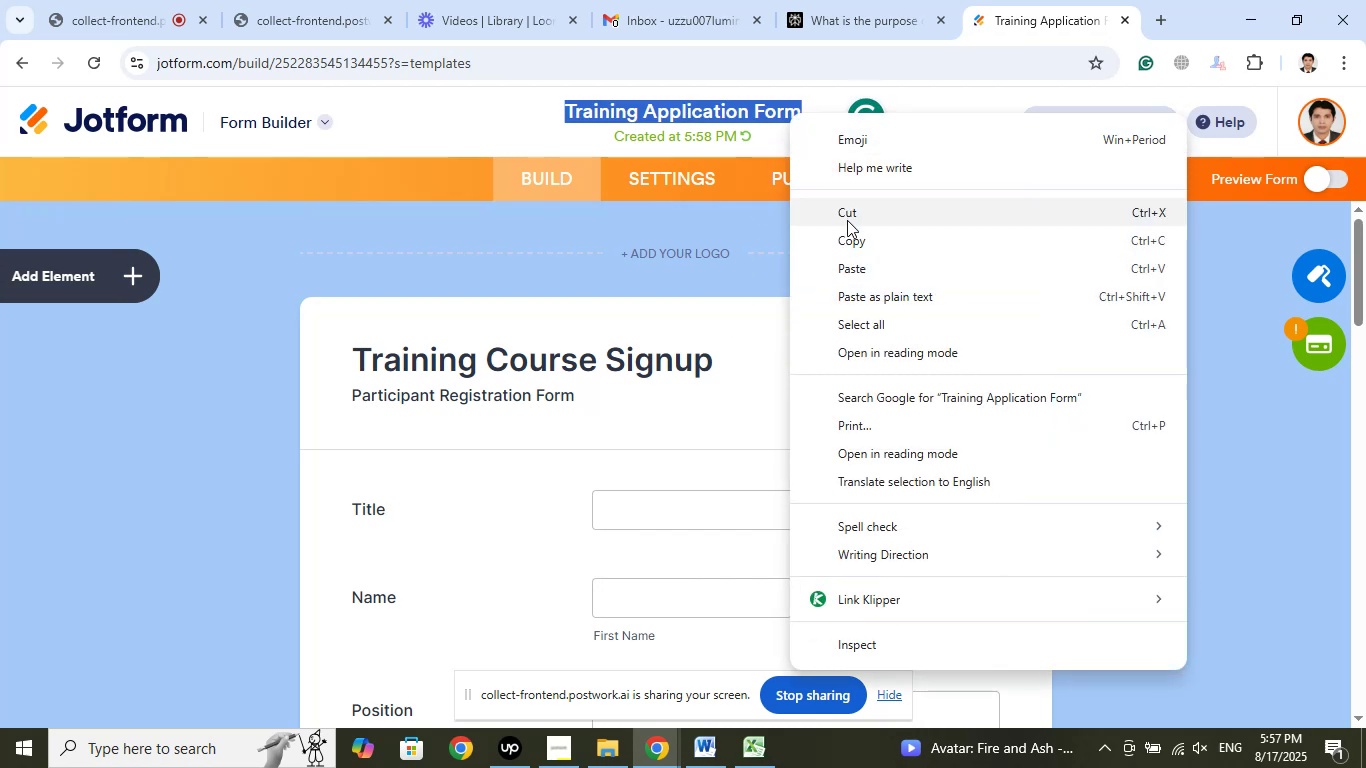 
left_click([847, 236])
 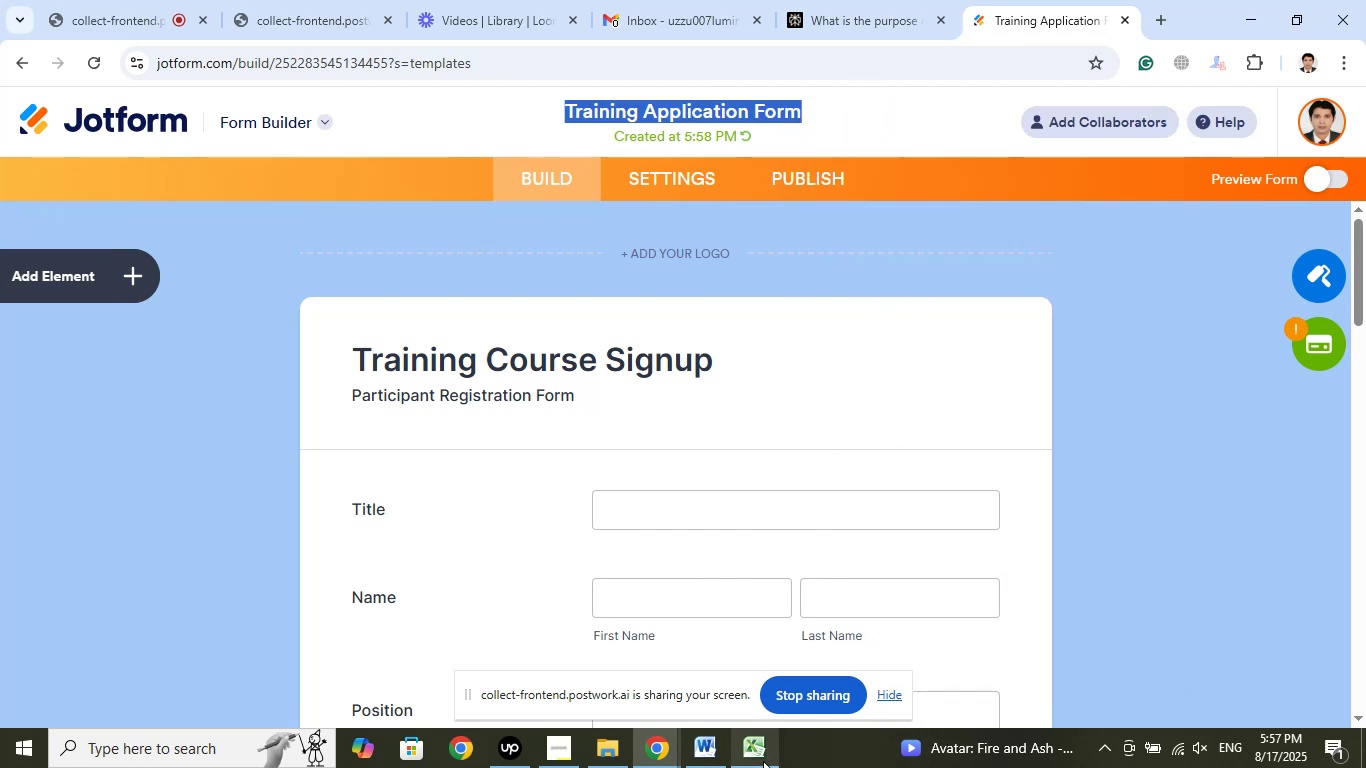 
left_click([762, 762])
 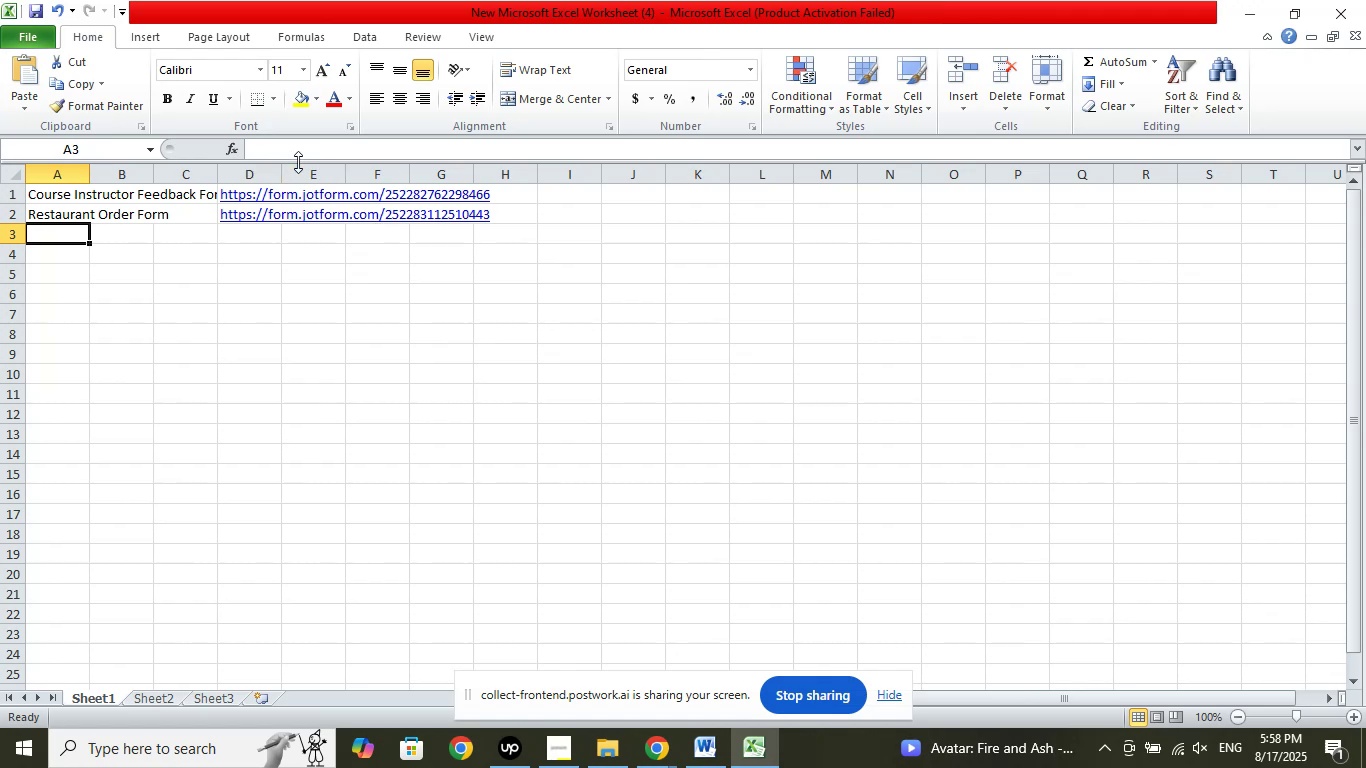 
left_click([295, 153])
 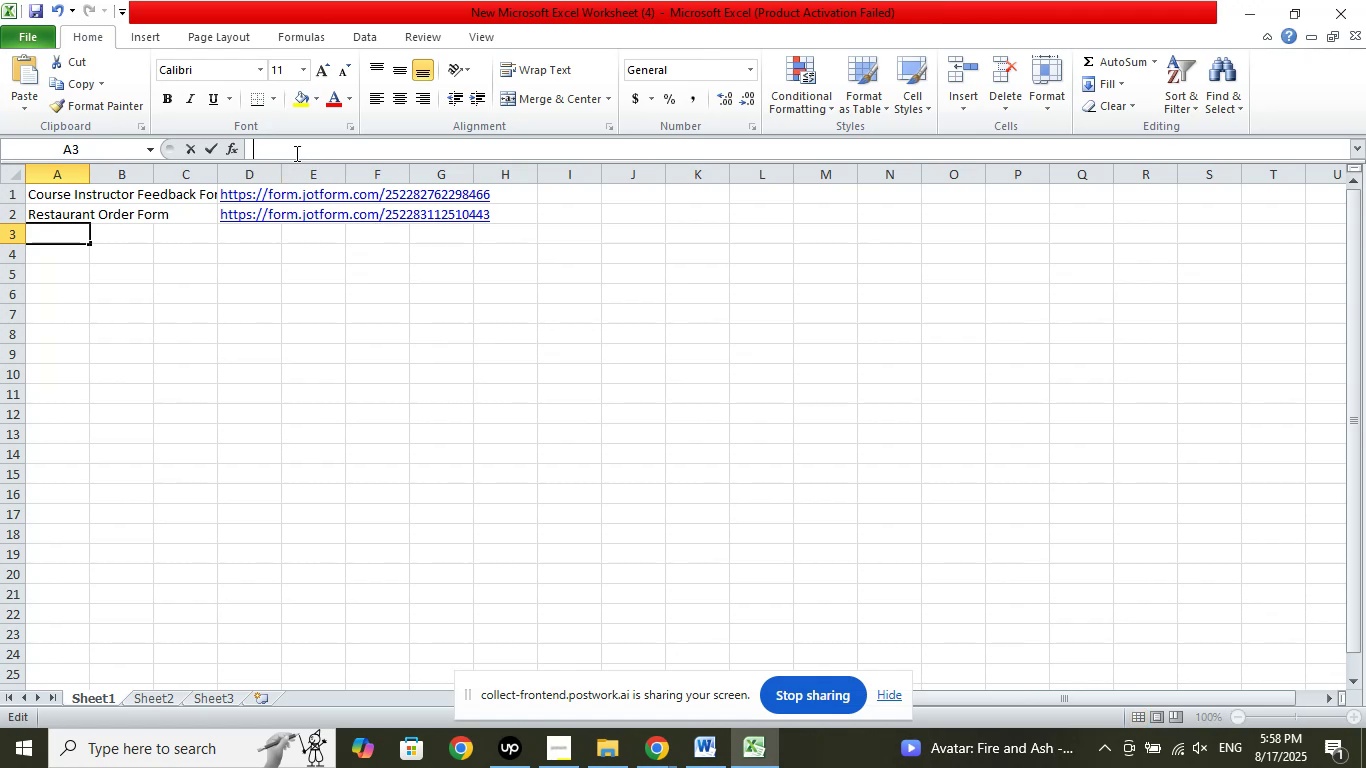 
right_click([295, 153])
 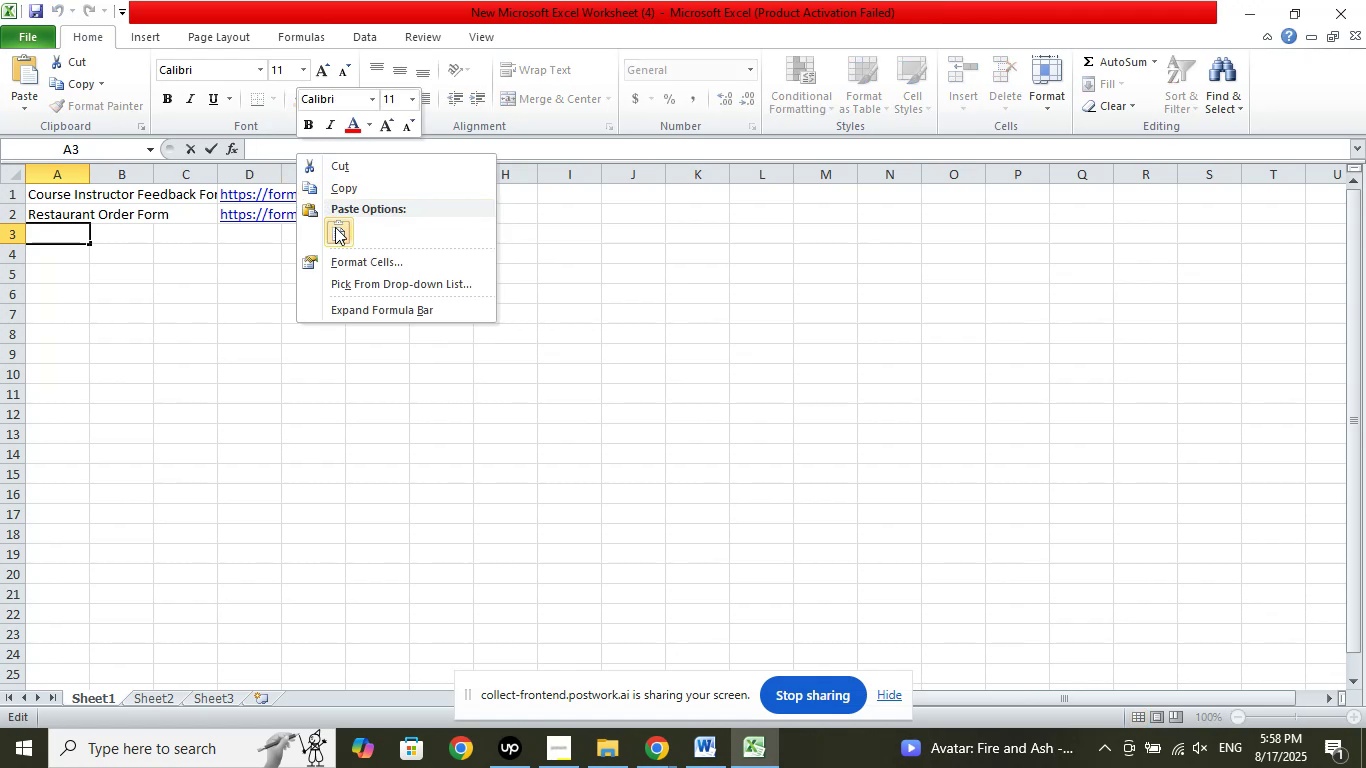 
left_click([335, 234])
 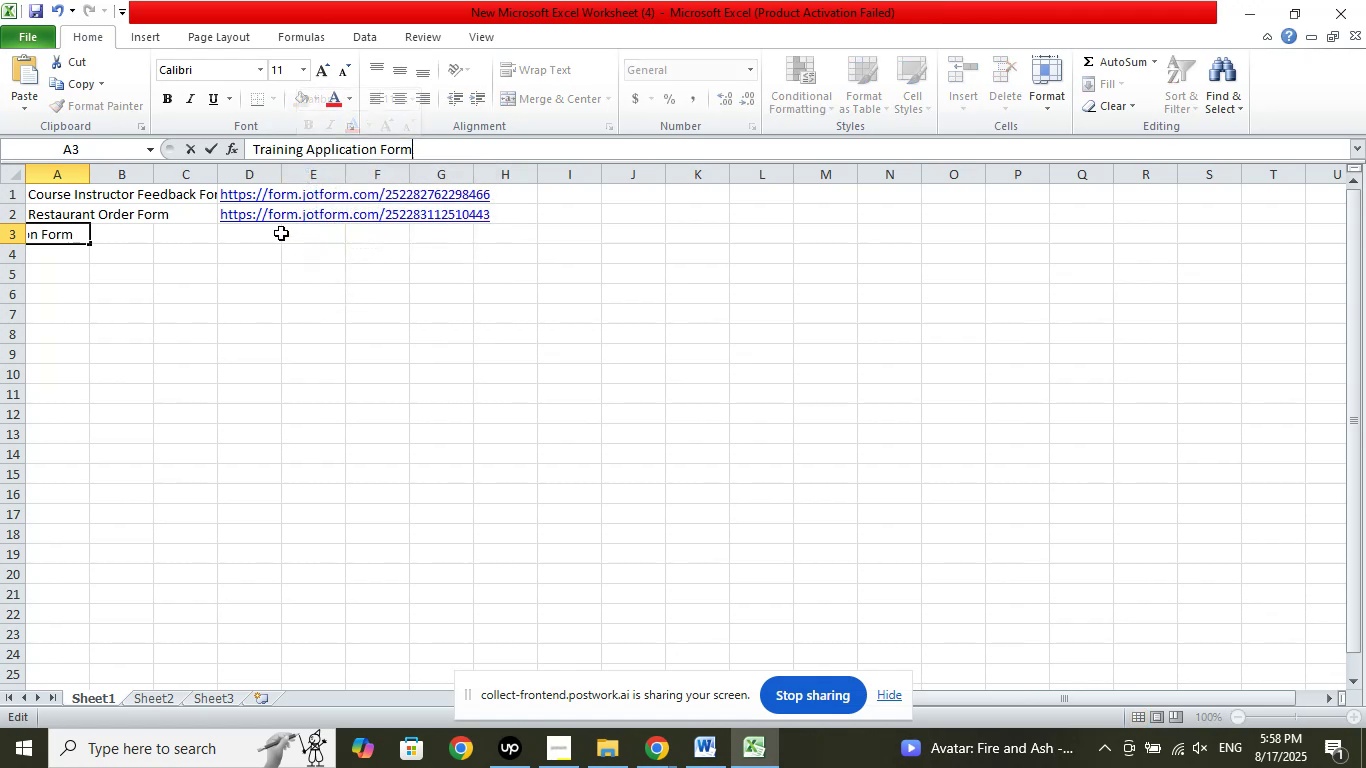 
left_click([281, 233])
 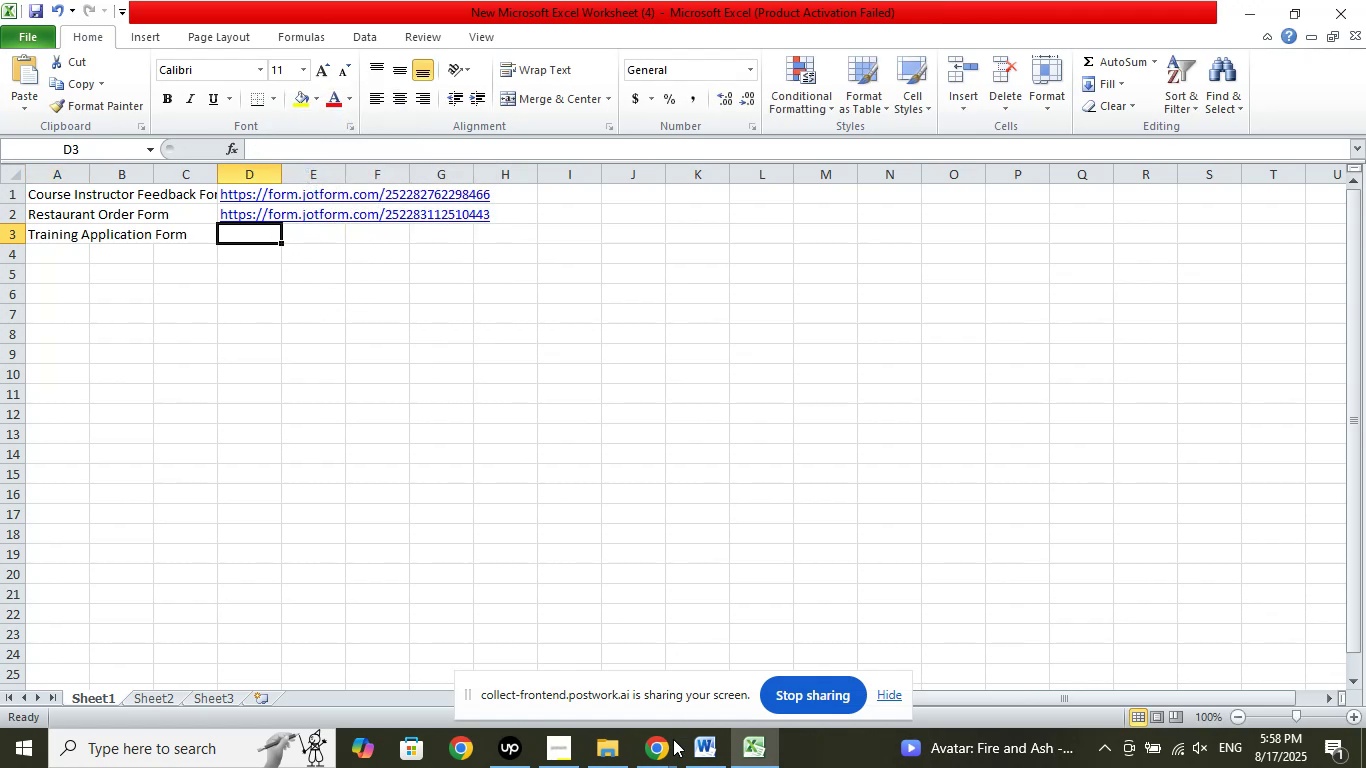 
left_click([668, 752])
 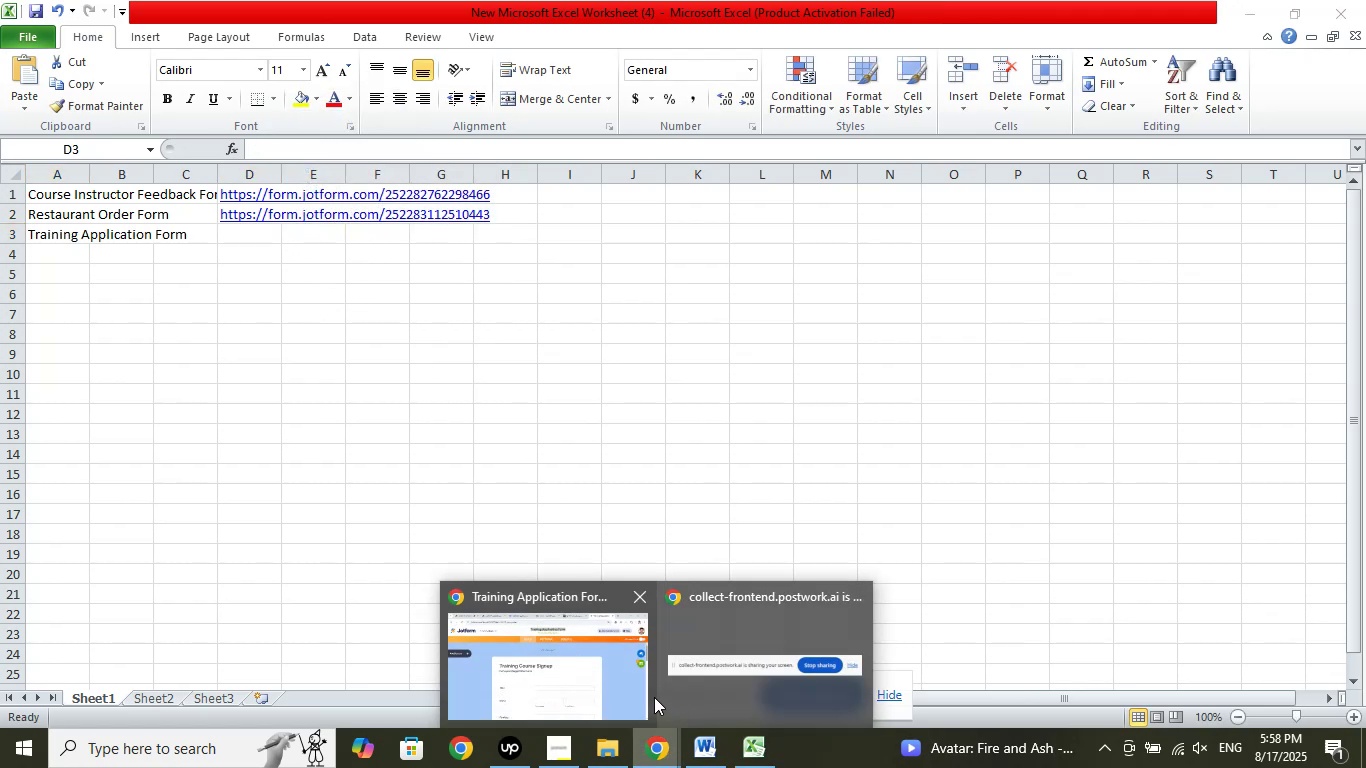 
left_click([624, 687])
 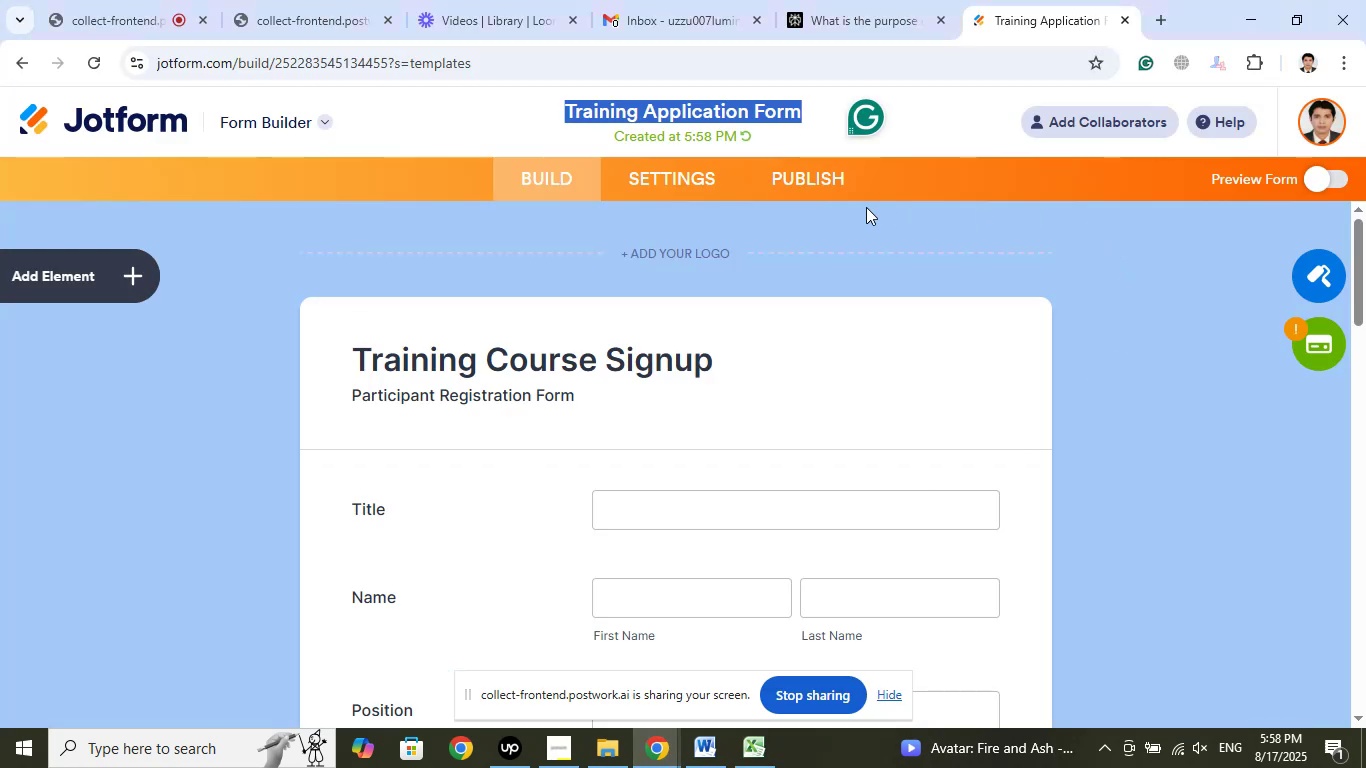 
left_click([808, 184])
 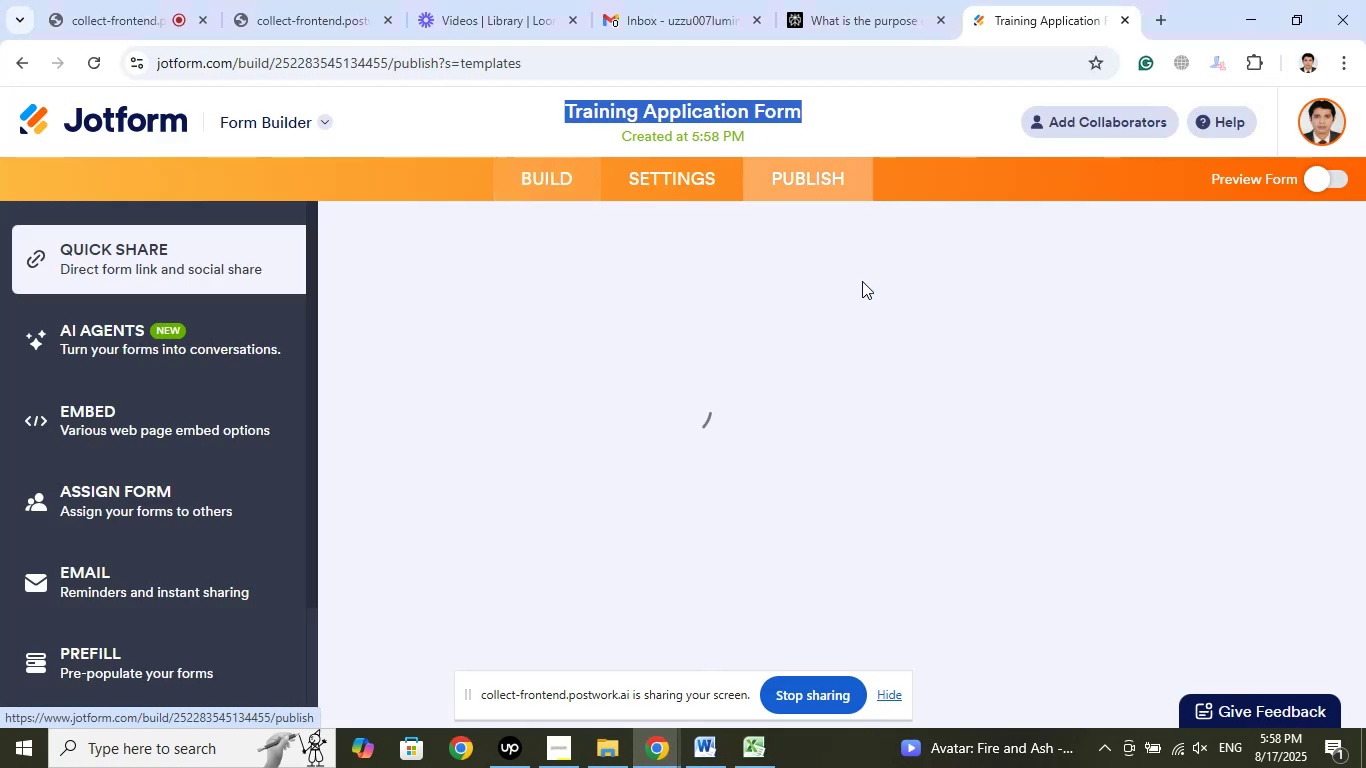 
mouse_move([805, 421])
 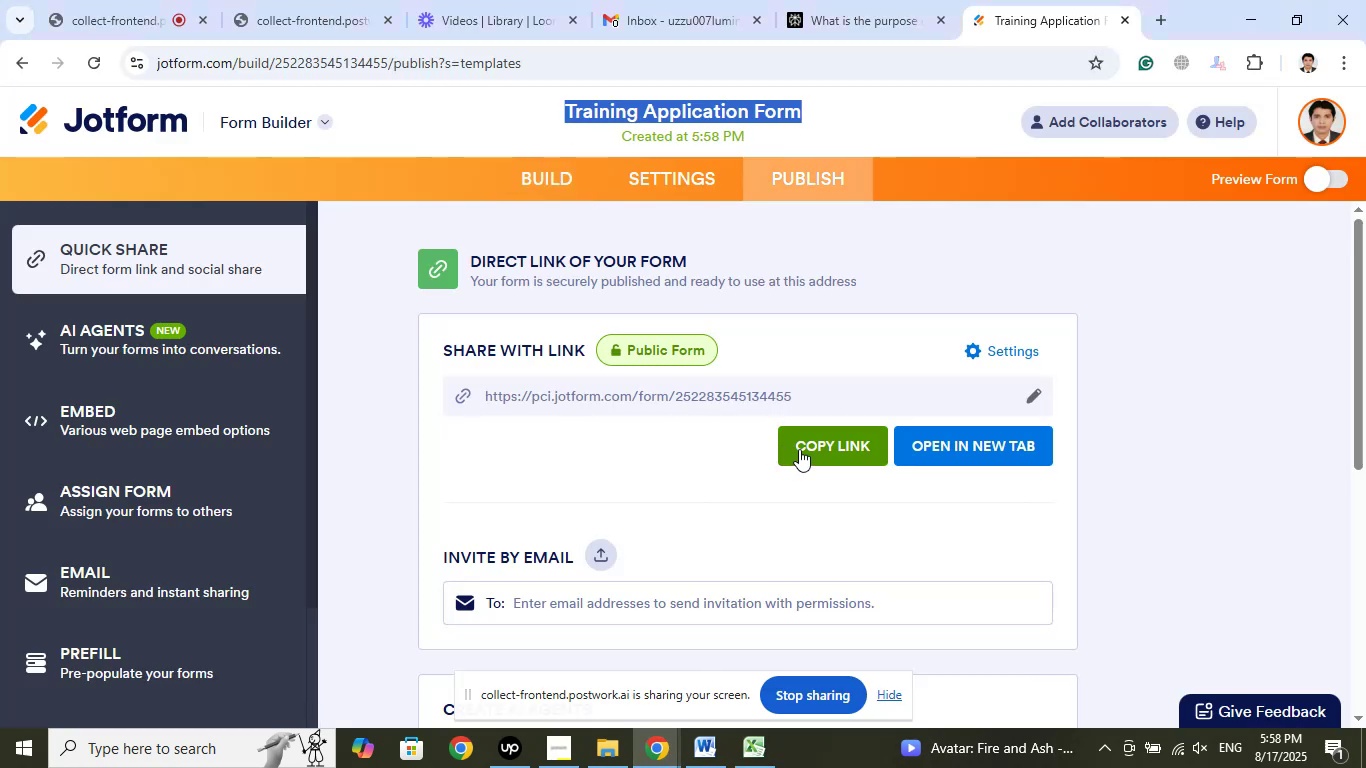 
left_click([800, 448])
 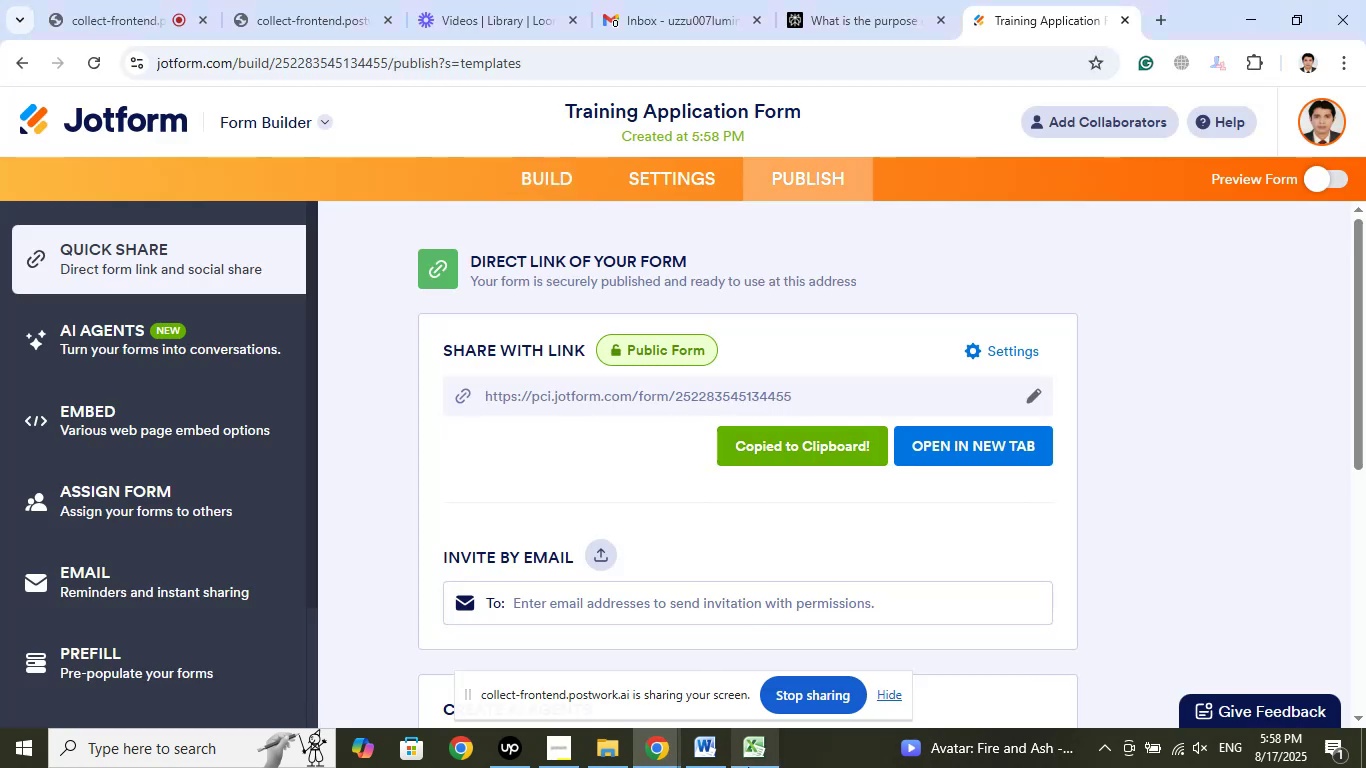 
left_click([749, 766])
 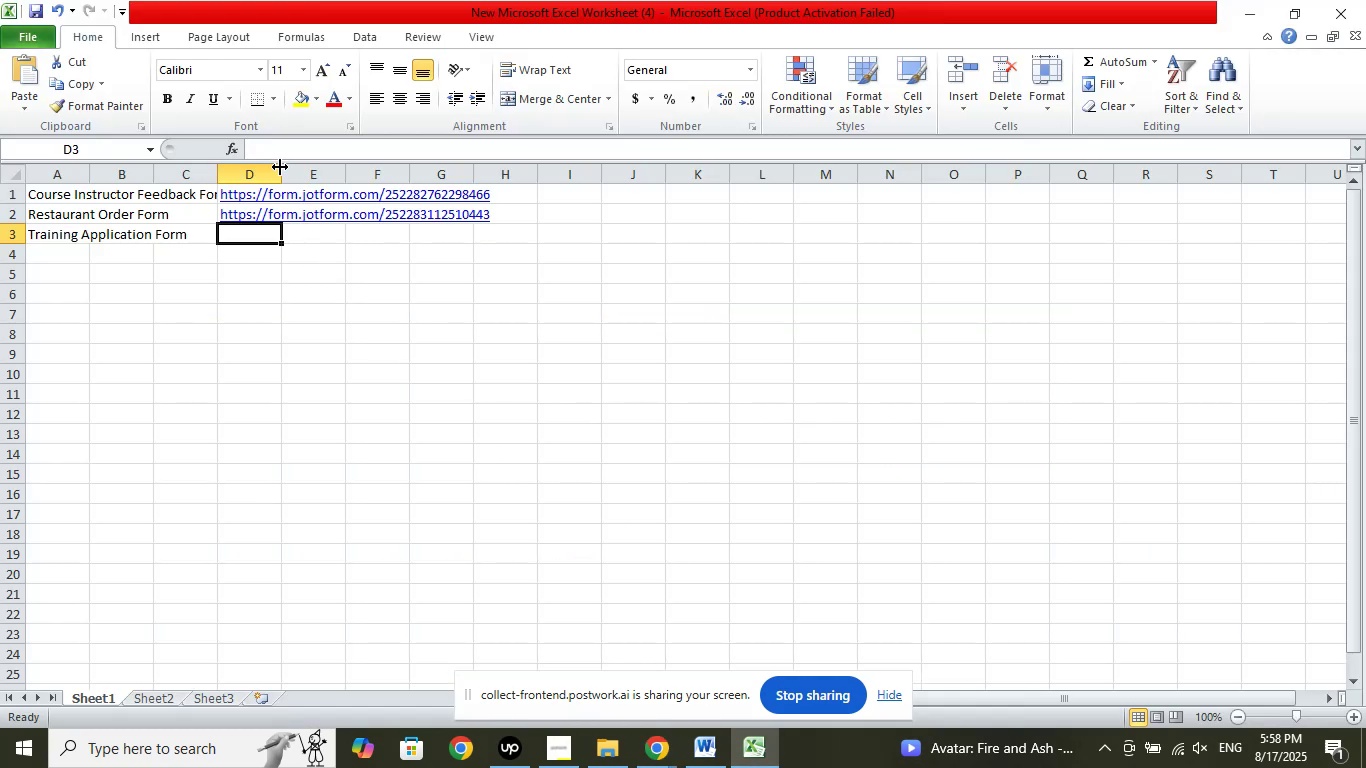 
left_click([273, 141])
 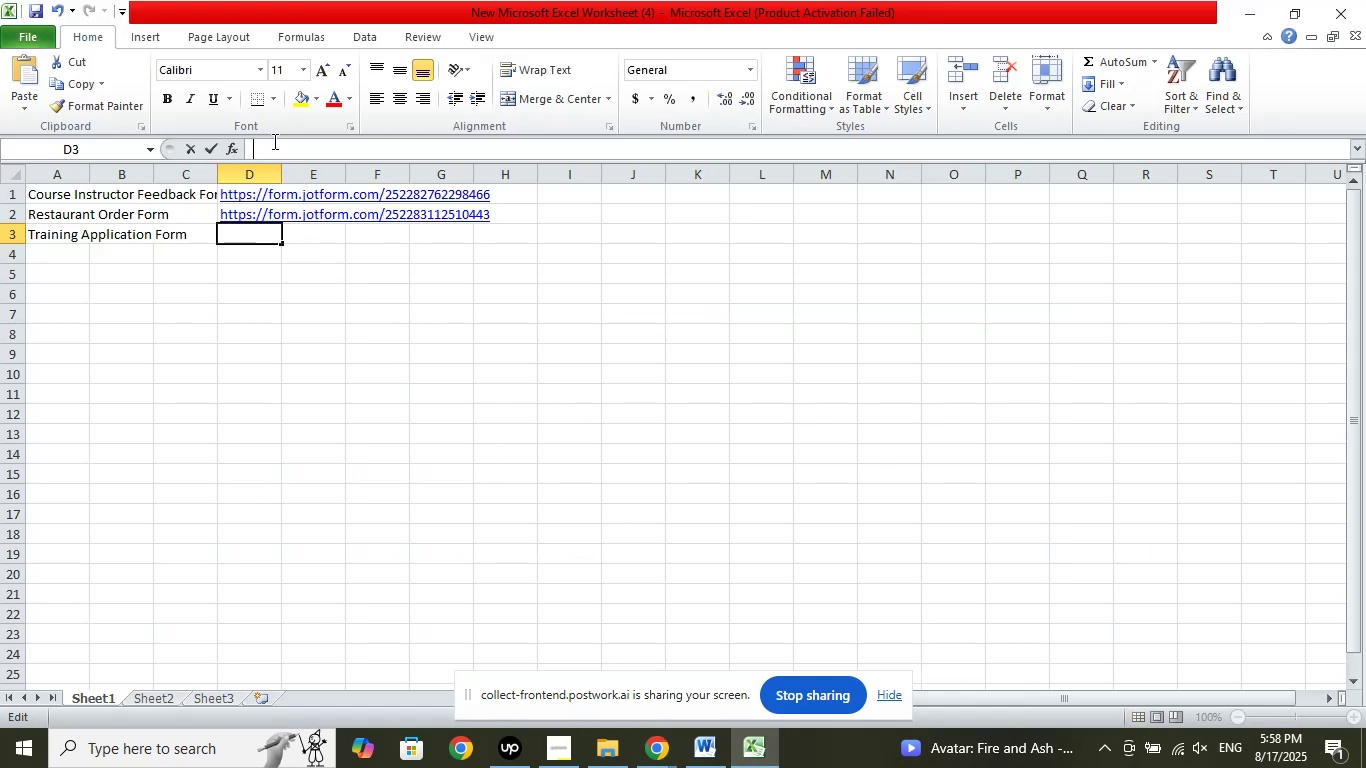 
right_click([273, 141])
 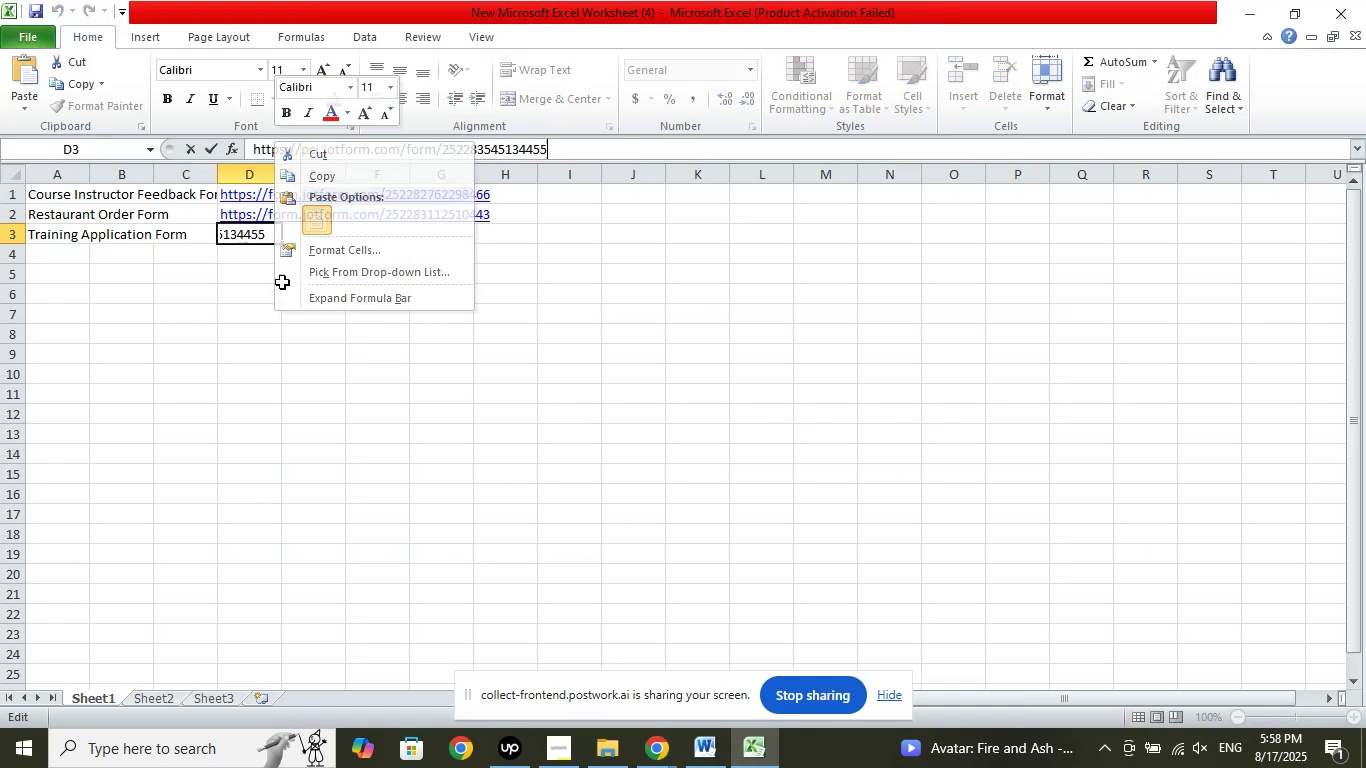 
double_click([240, 304])
 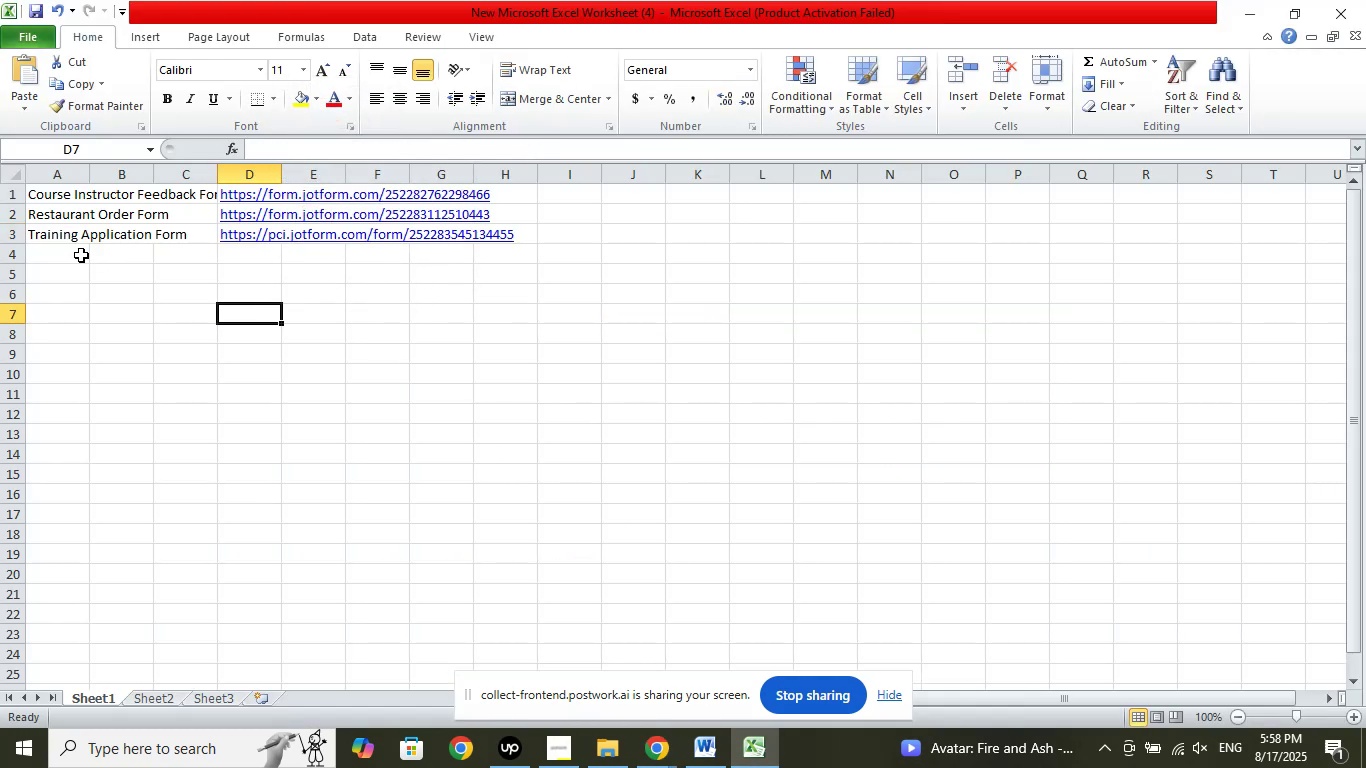 
left_click([79, 254])
 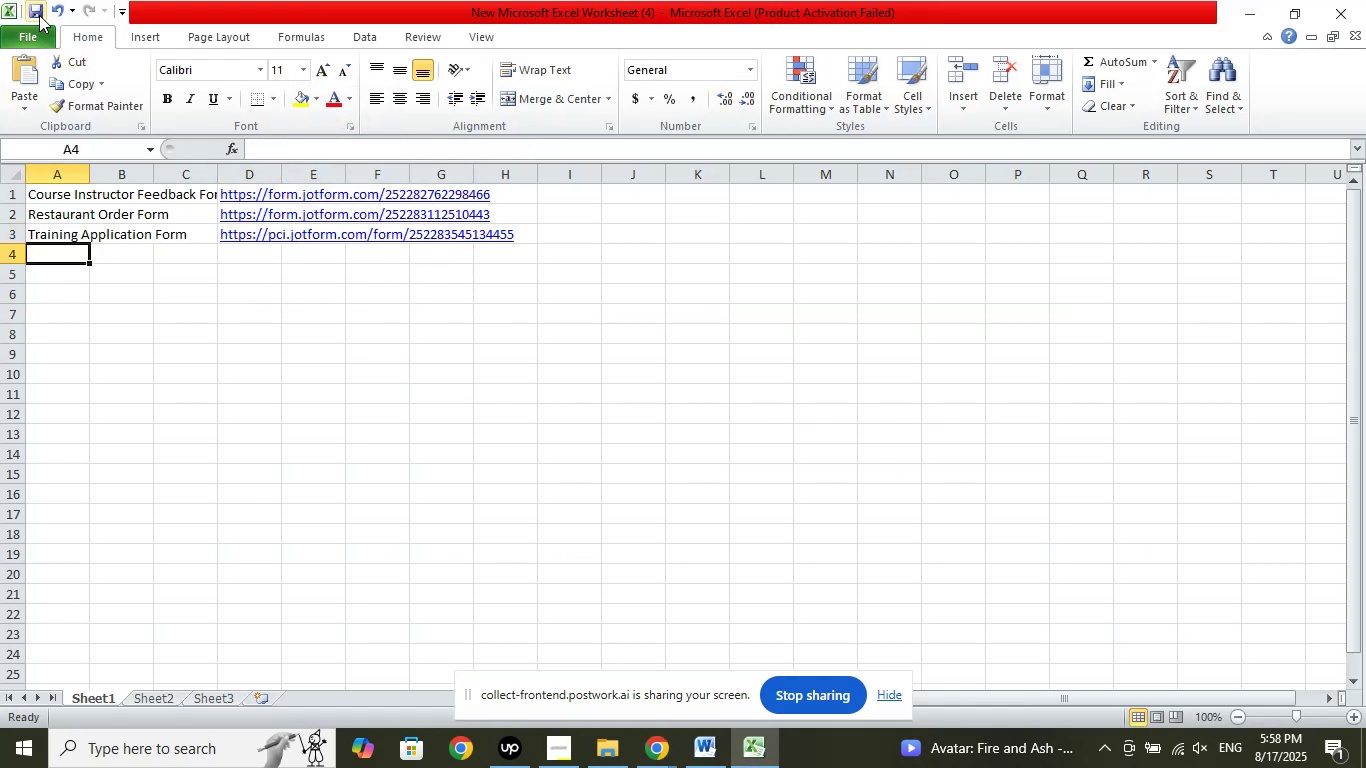 
left_click([38, 14])
 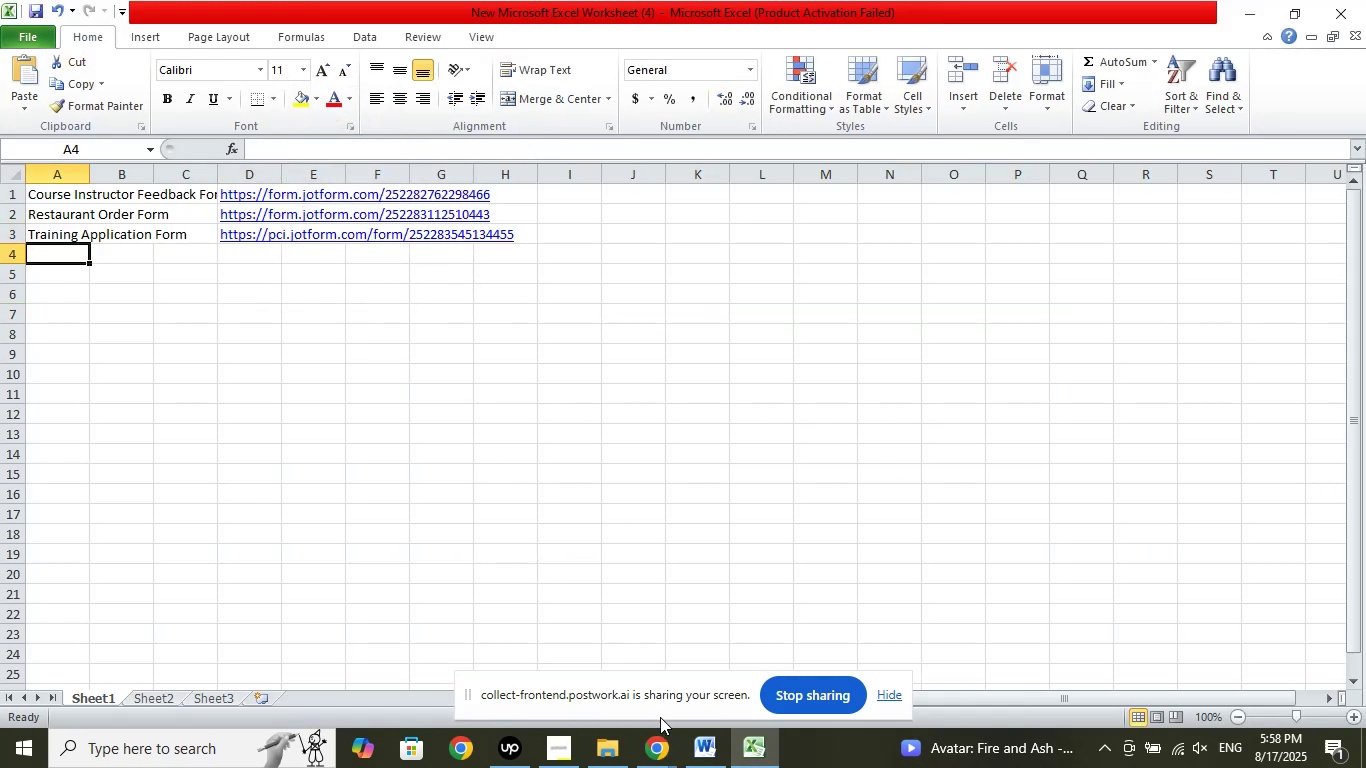 
left_click([659, 750])
 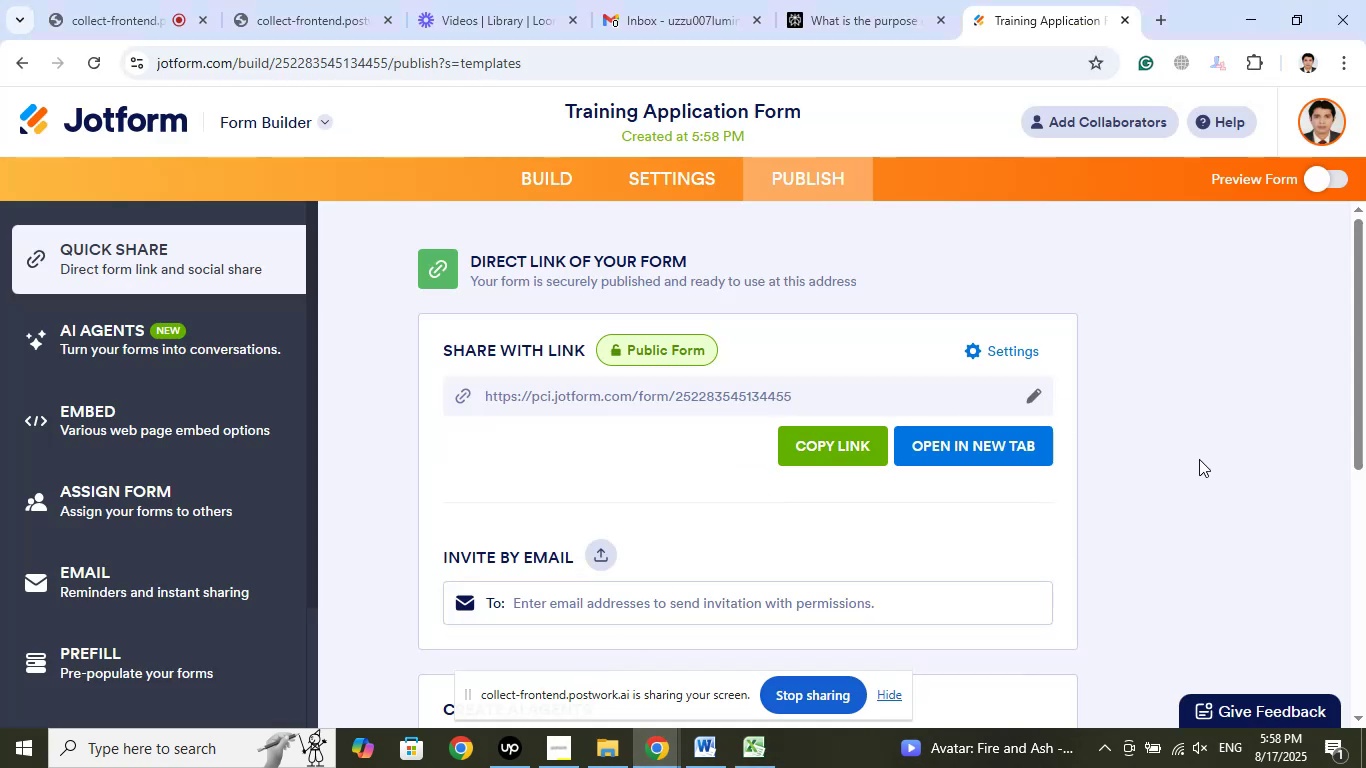 
left_click([568, 178])
 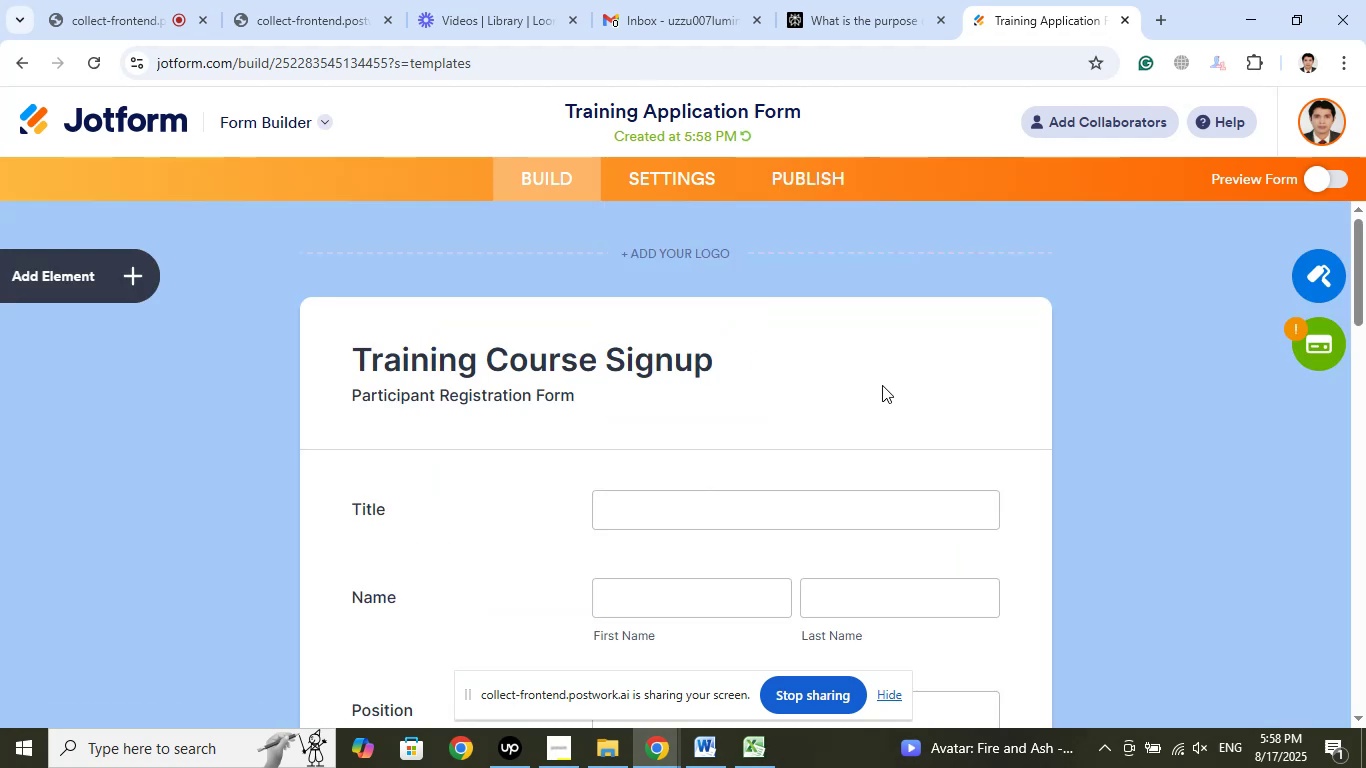 
scroll: coordinate [882, 385], scroll_direction: down, amount: 2.0
 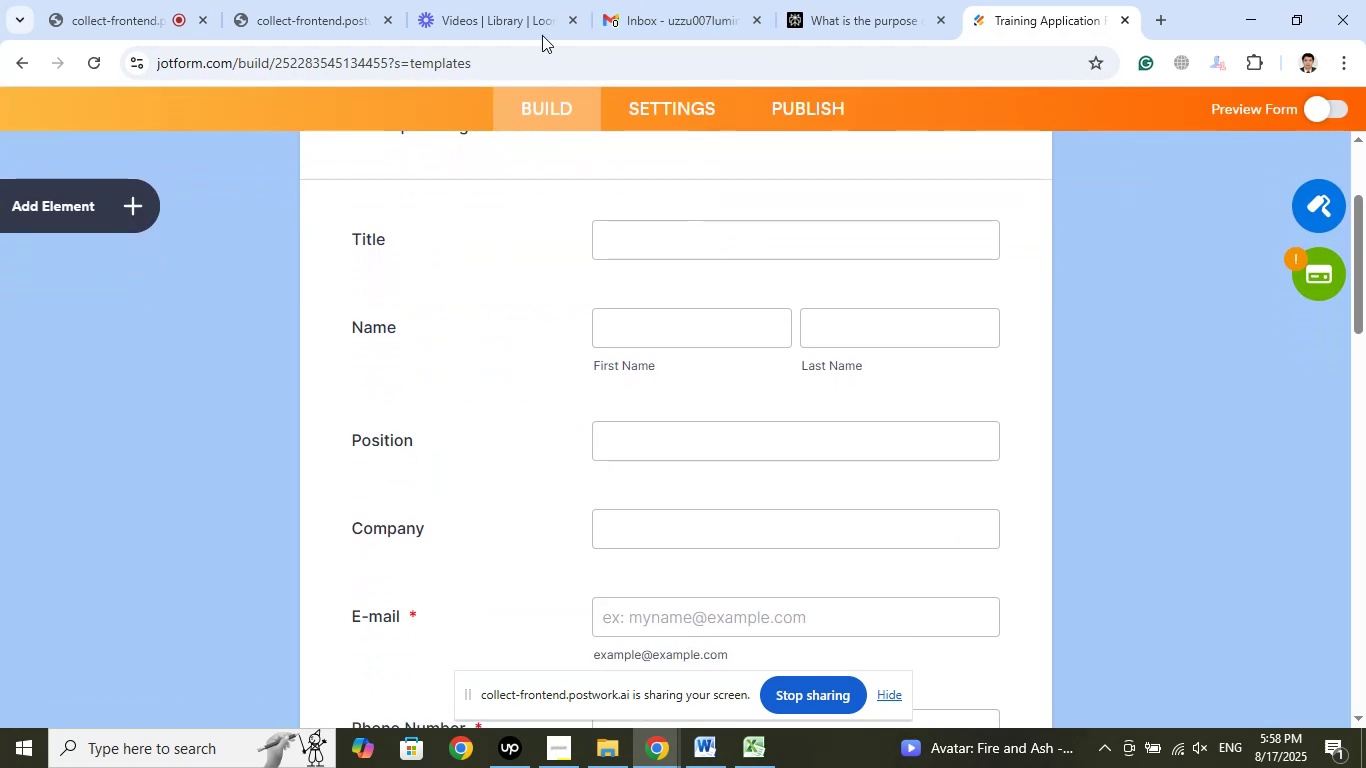 
left_click([837, 0])
 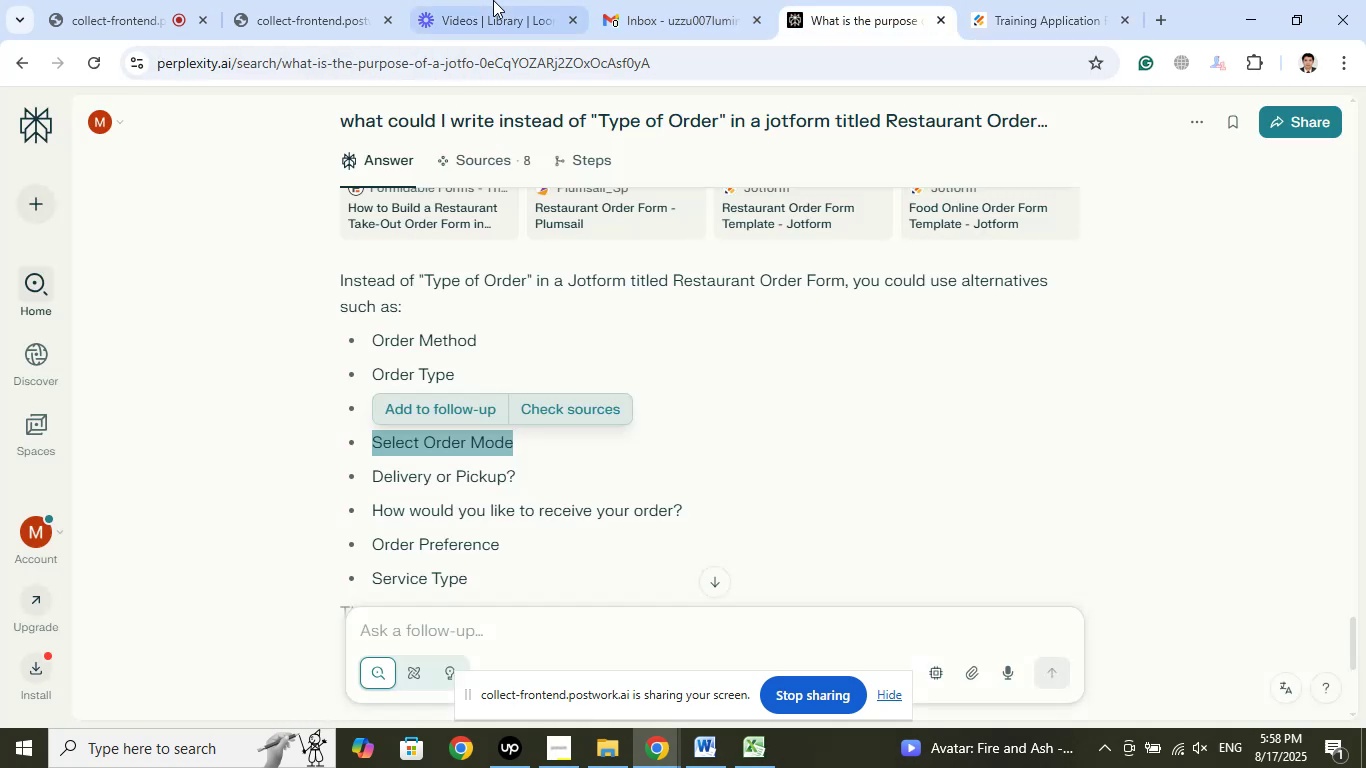 
left_click([493, 0])
 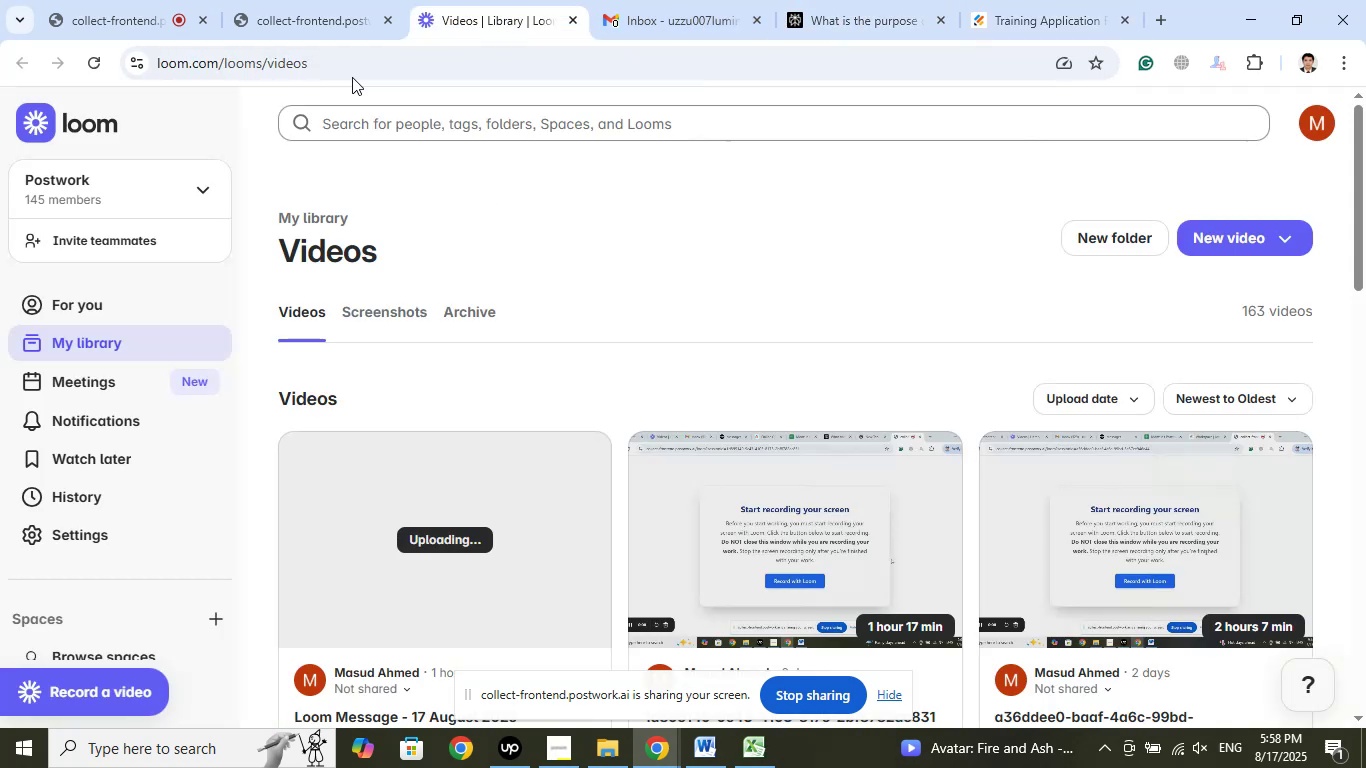 
left_click([299, 0])
 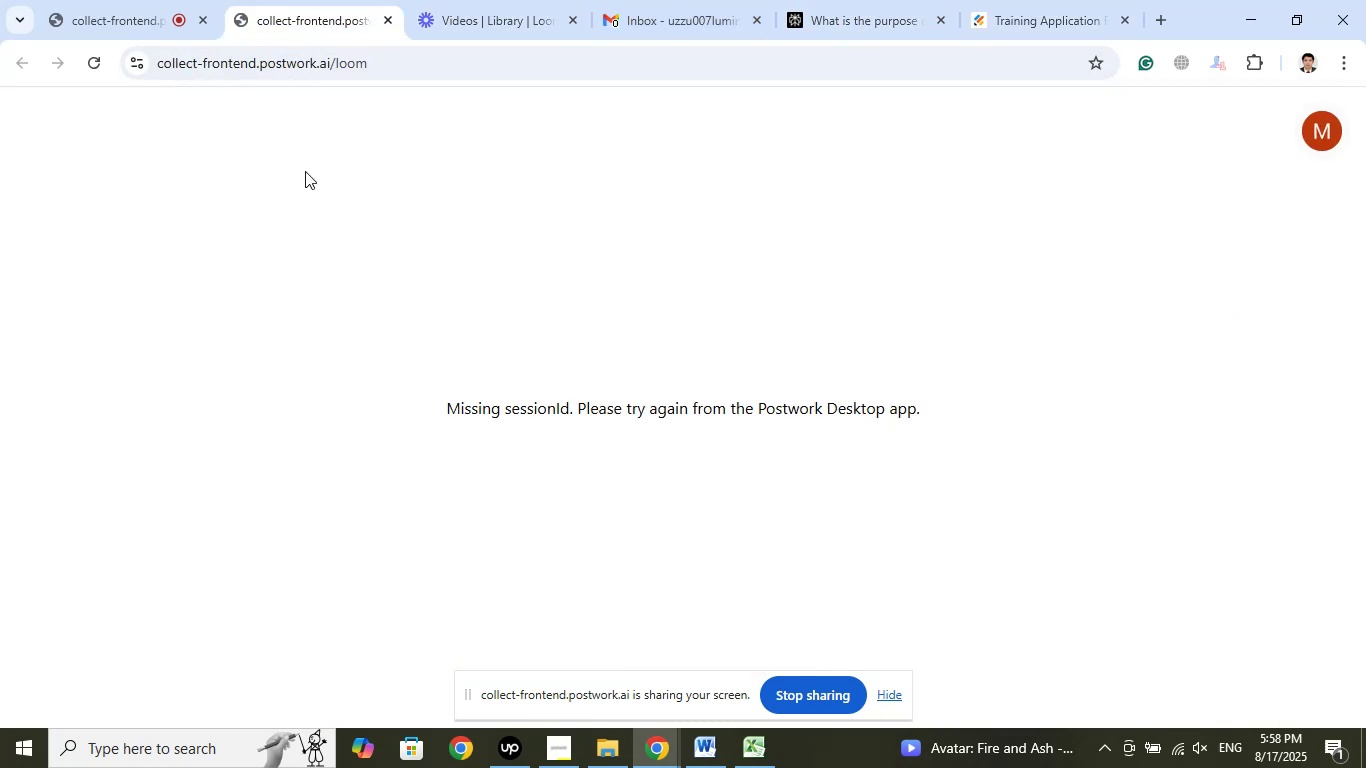 
left_click([113, 0])
 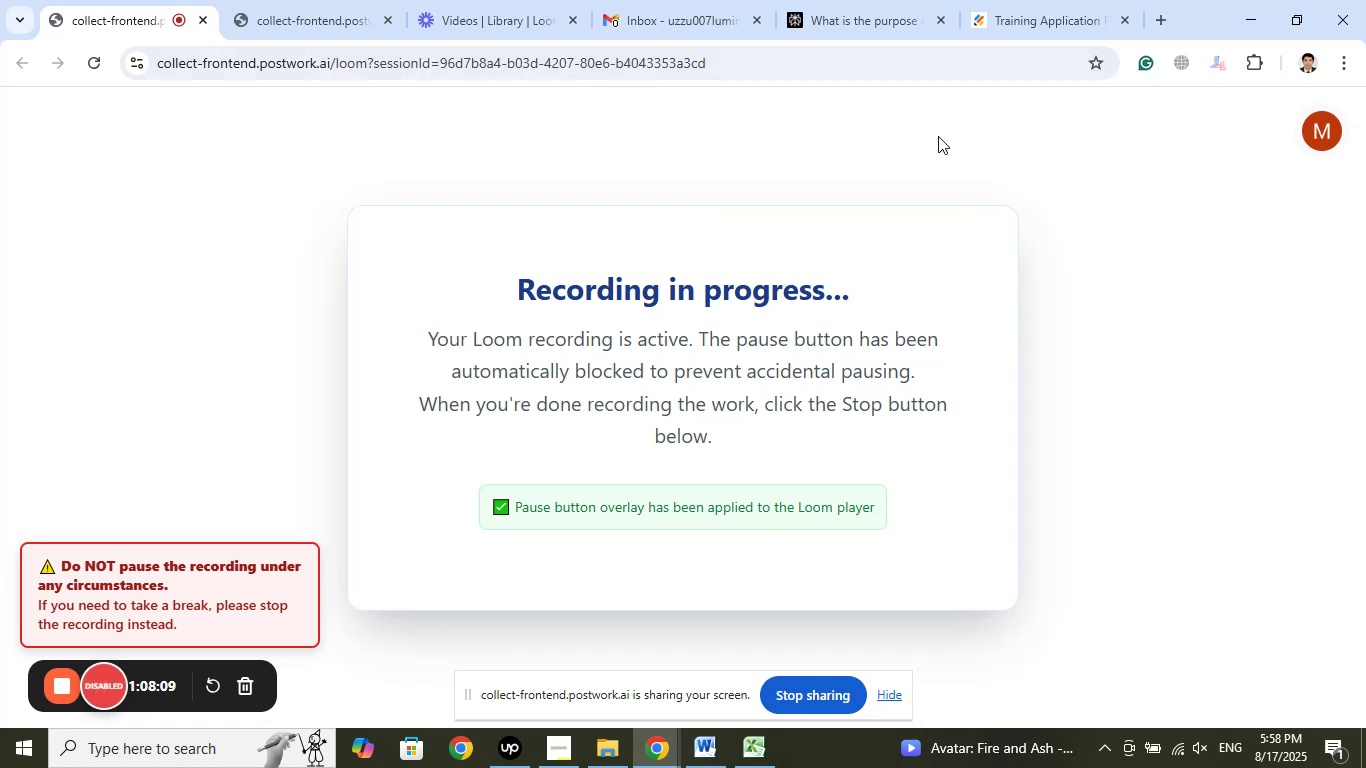 
left_click([886, 0])
 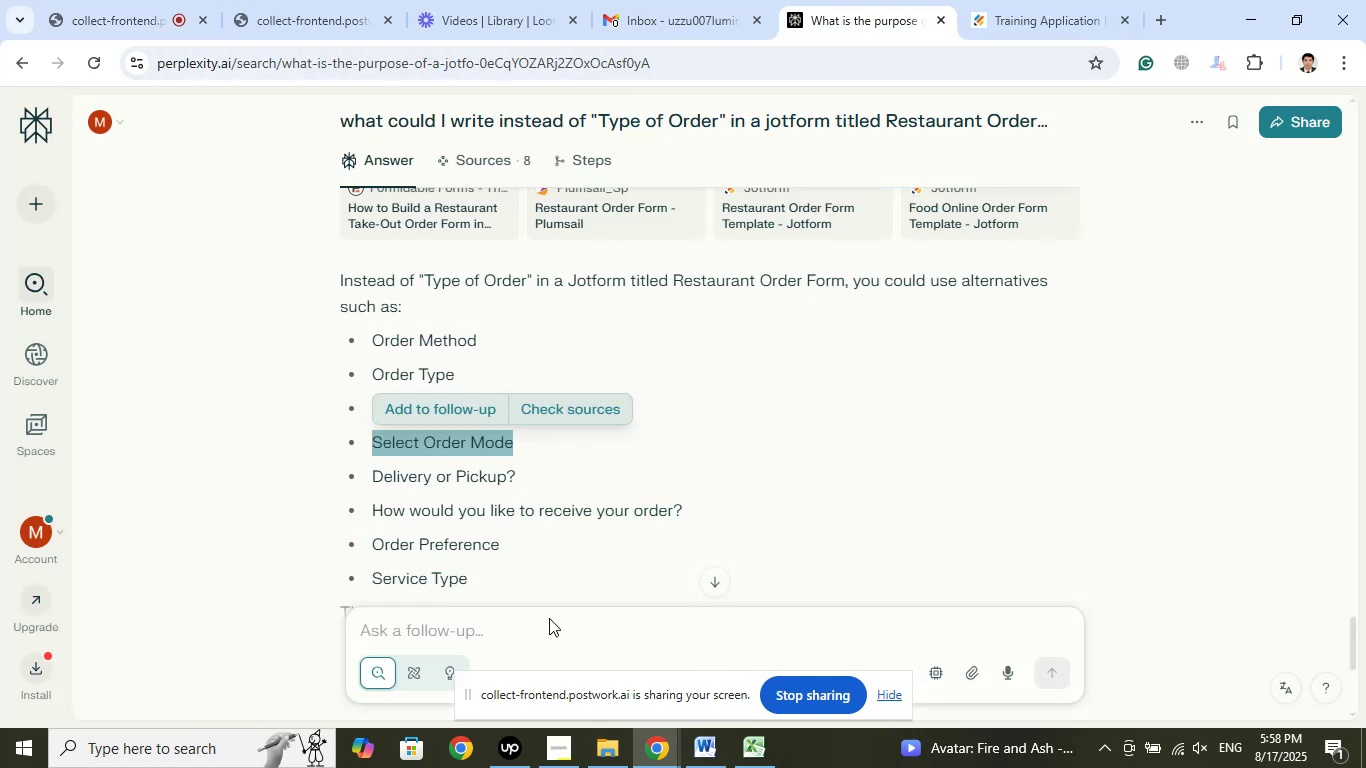 
left_click([534, 631])
 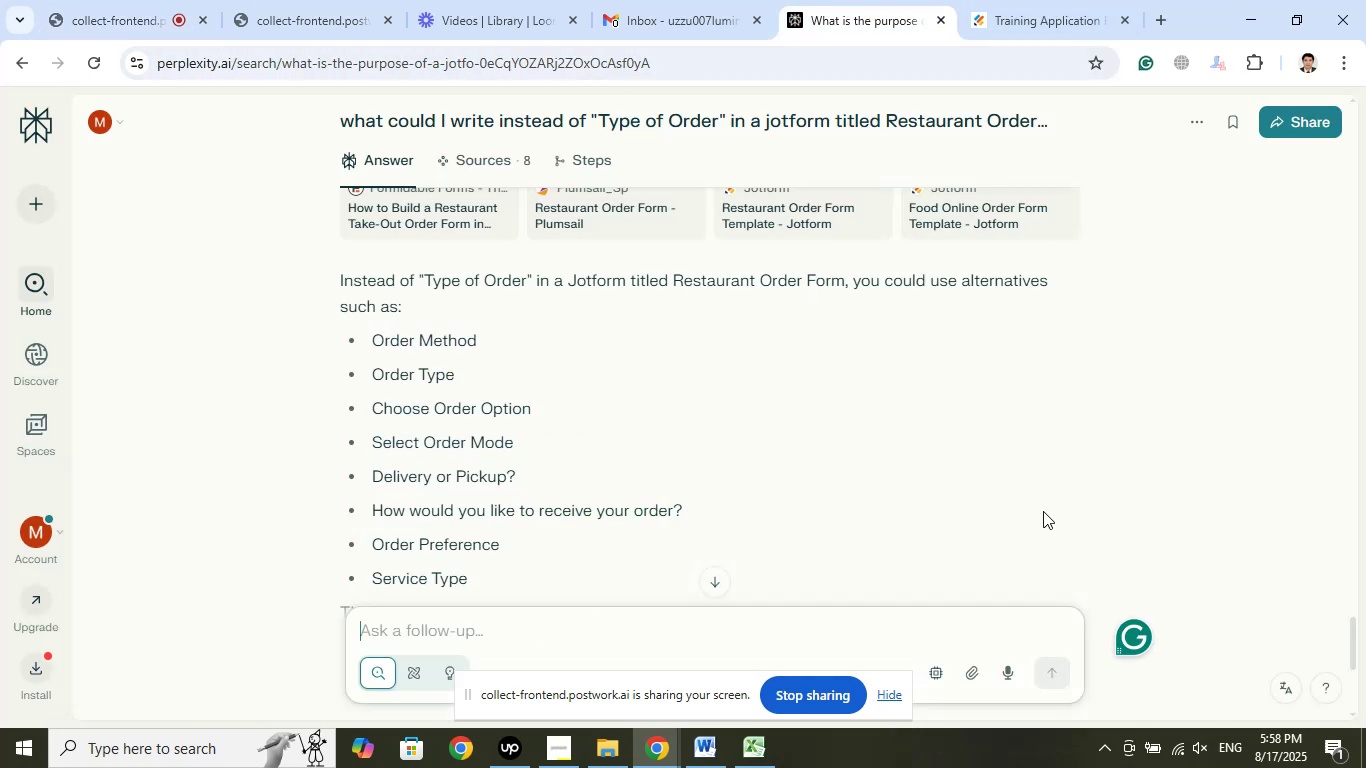 
type(What should bethe)
key(Backspace)
key(Backspace)
key(Backspace)
type( the questions of a )
 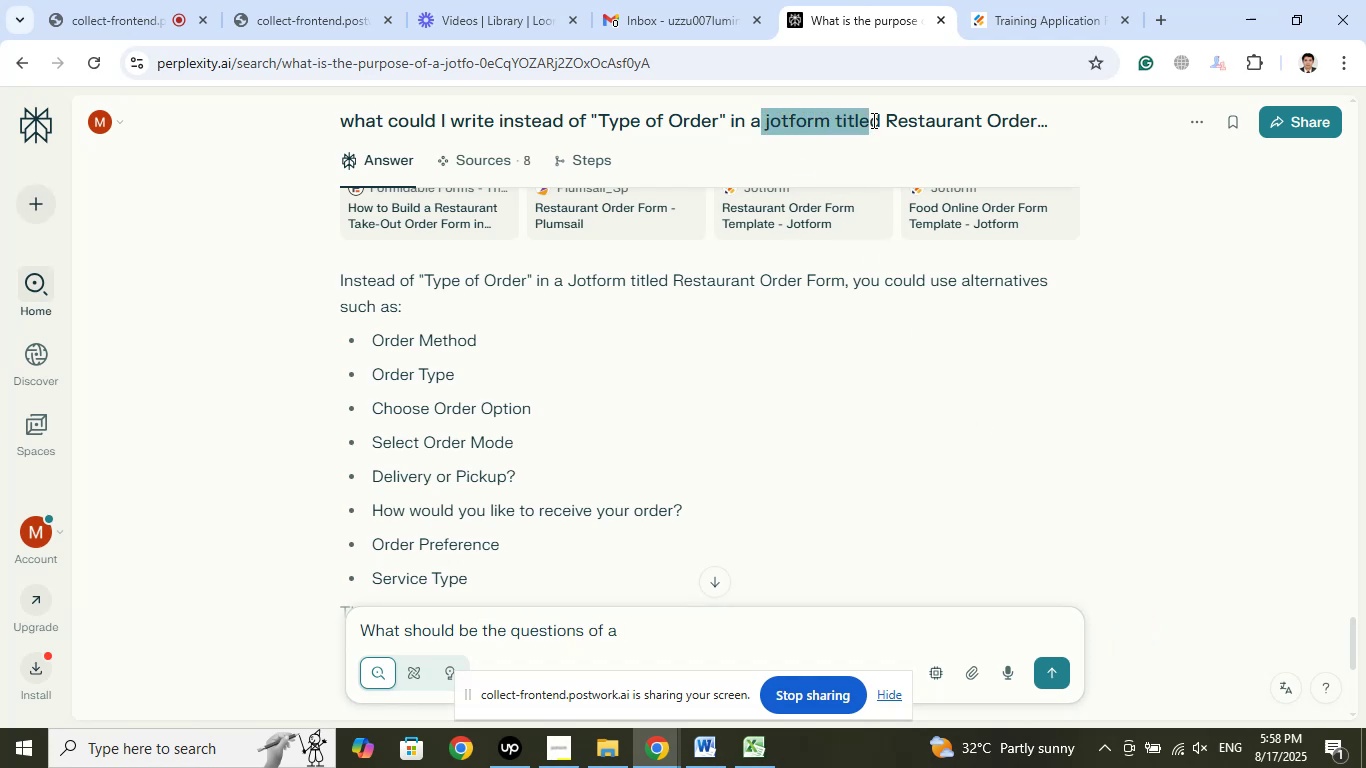 
wait(6.67)
 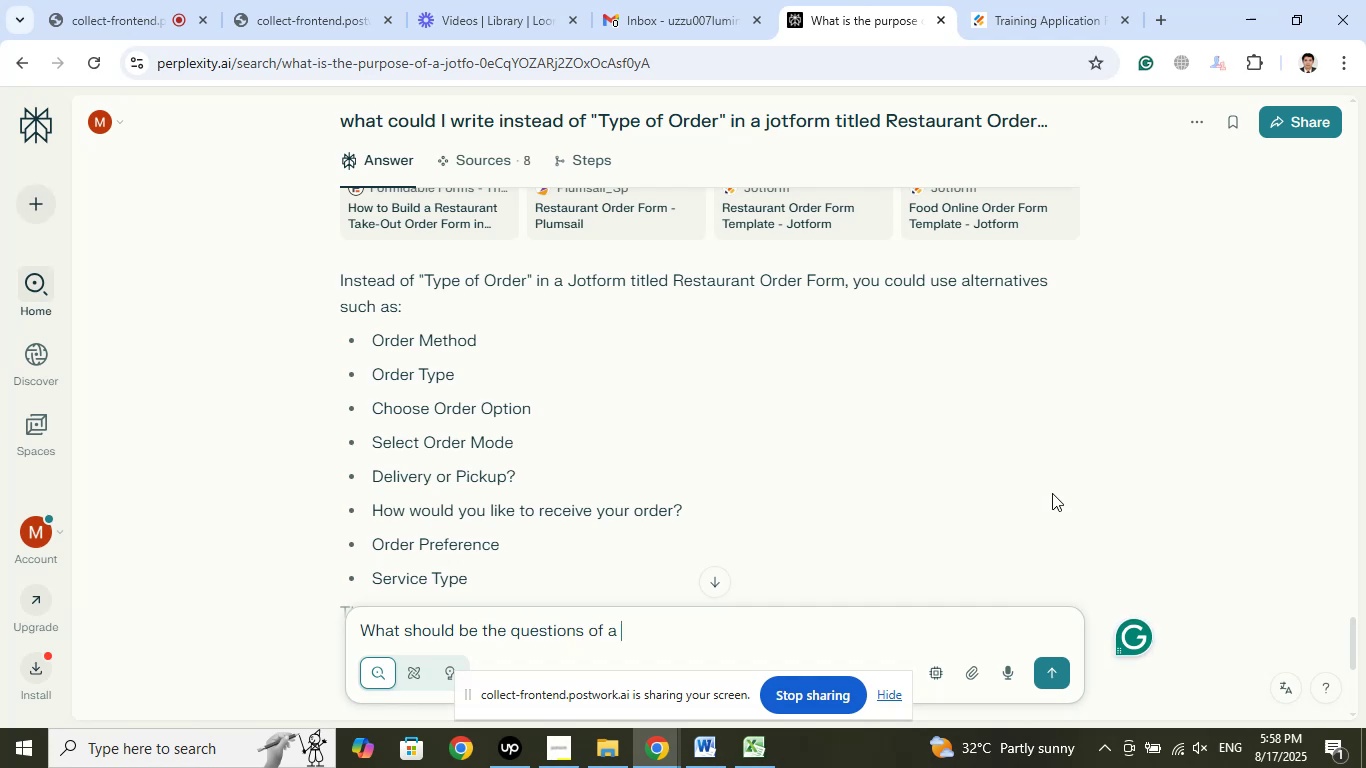 
left_click([924, 144])
 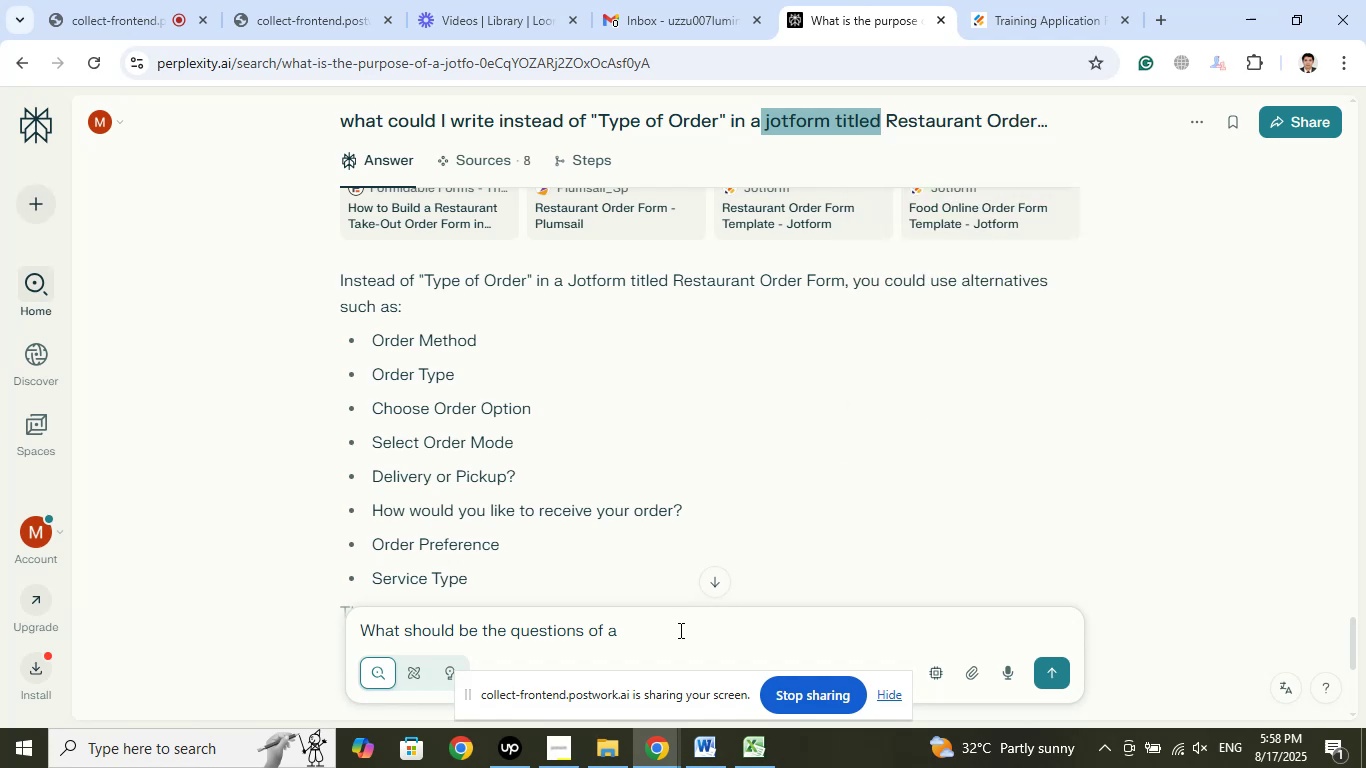 
left_click([677, 633])
 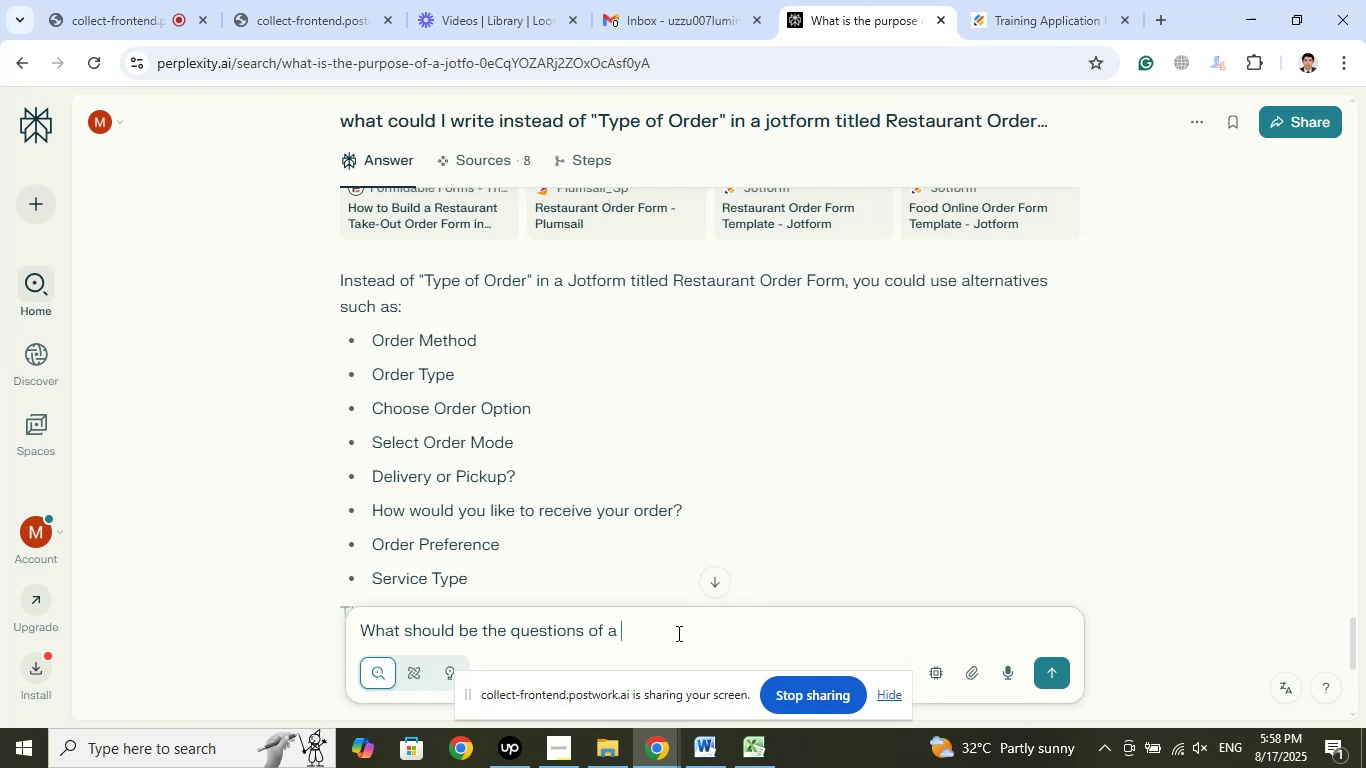 
right_click([677, 633])
 